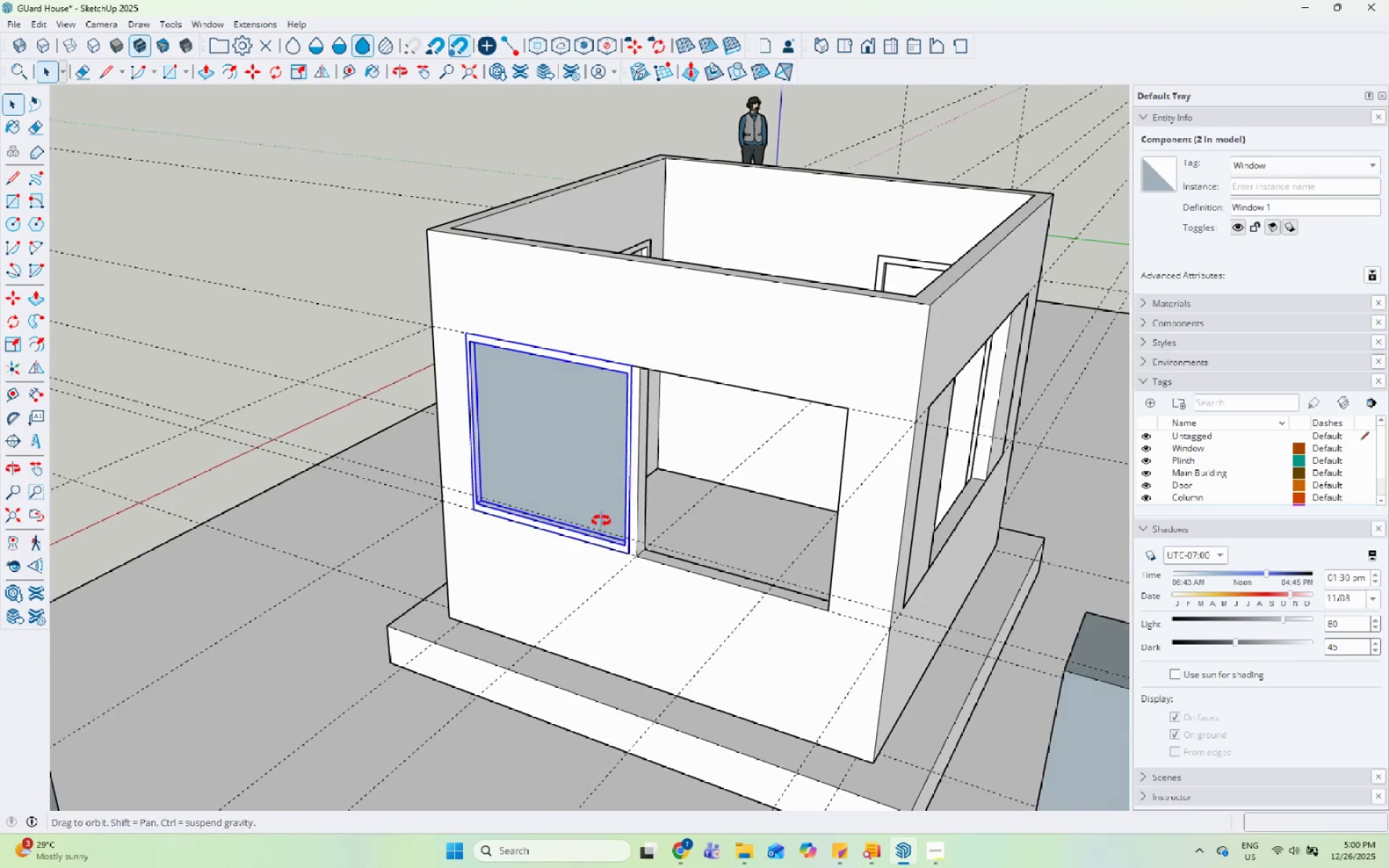 
key(M)
 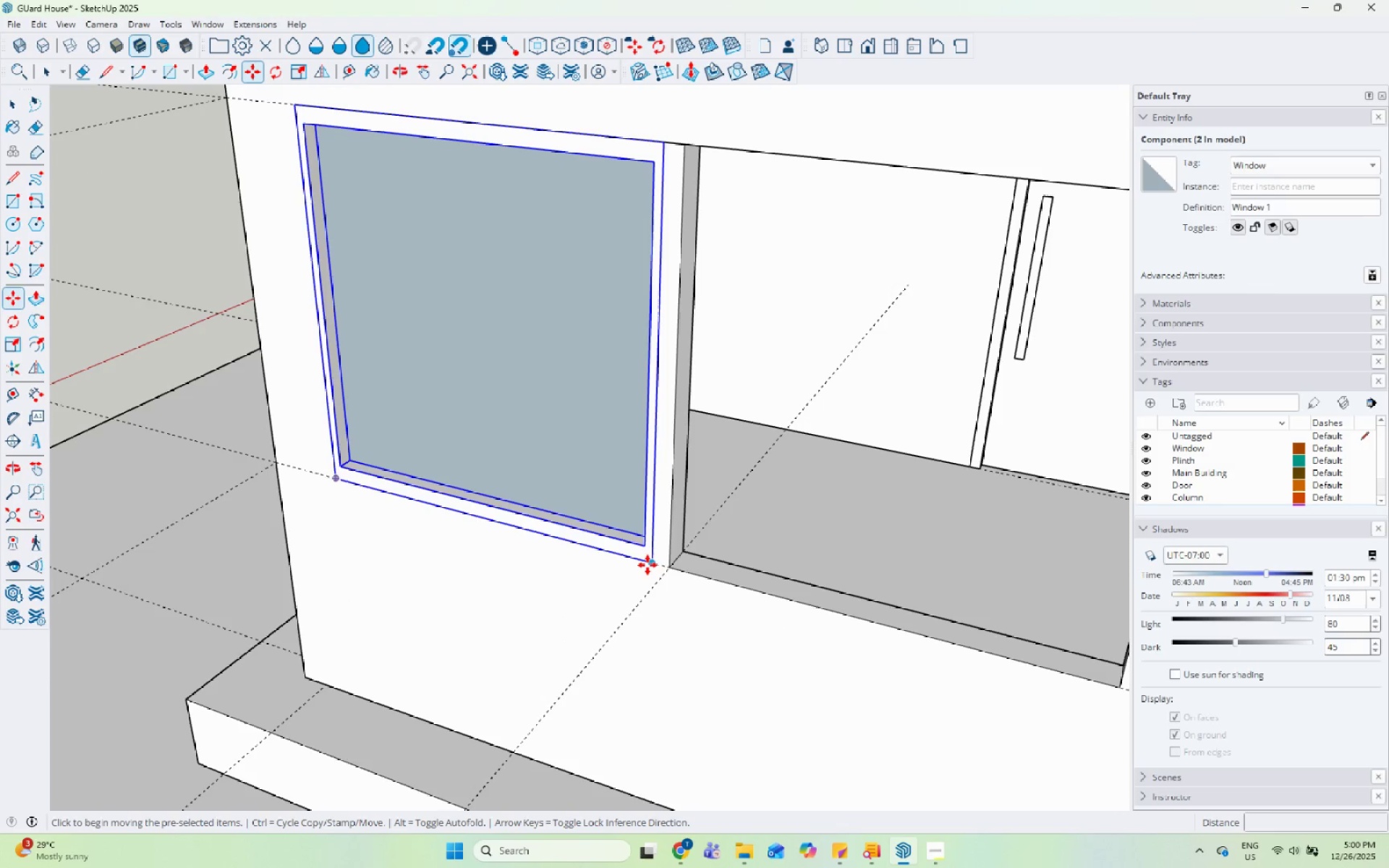 
scroll: coordinate [627, 557], scroll_direction: up, amount: 7.0
 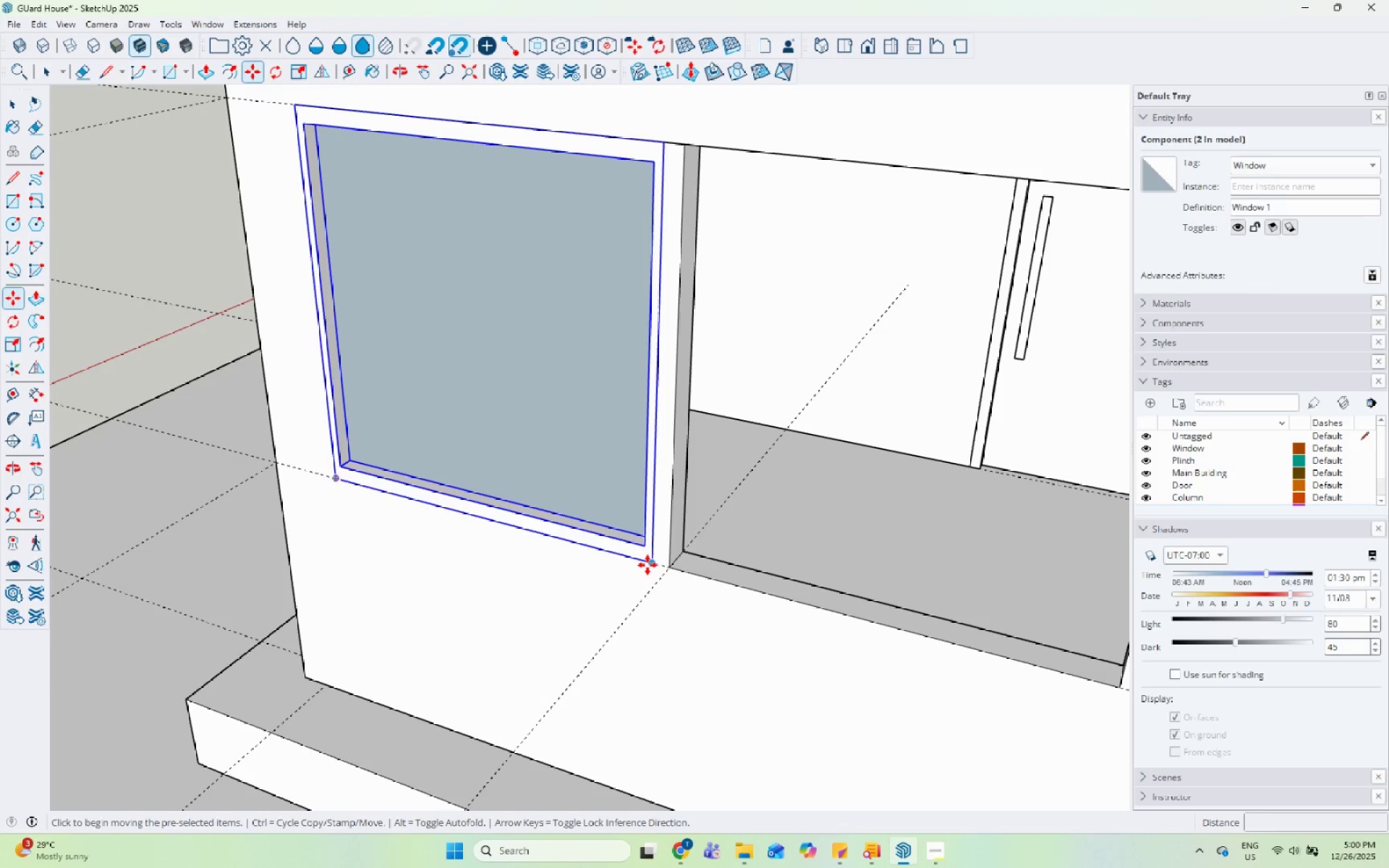 
key(Control+ControlLeft)
 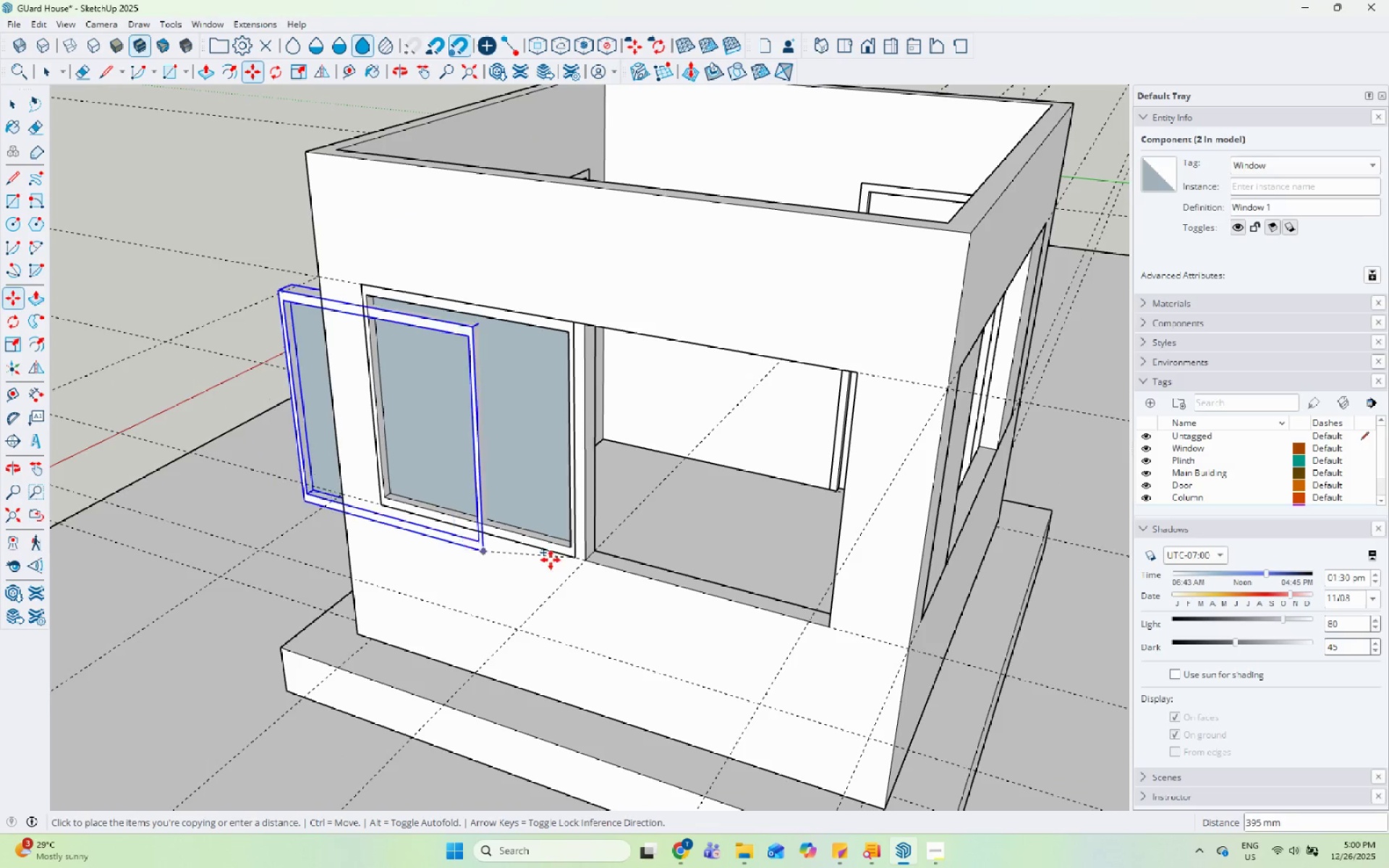 
left_click([650, 565])
 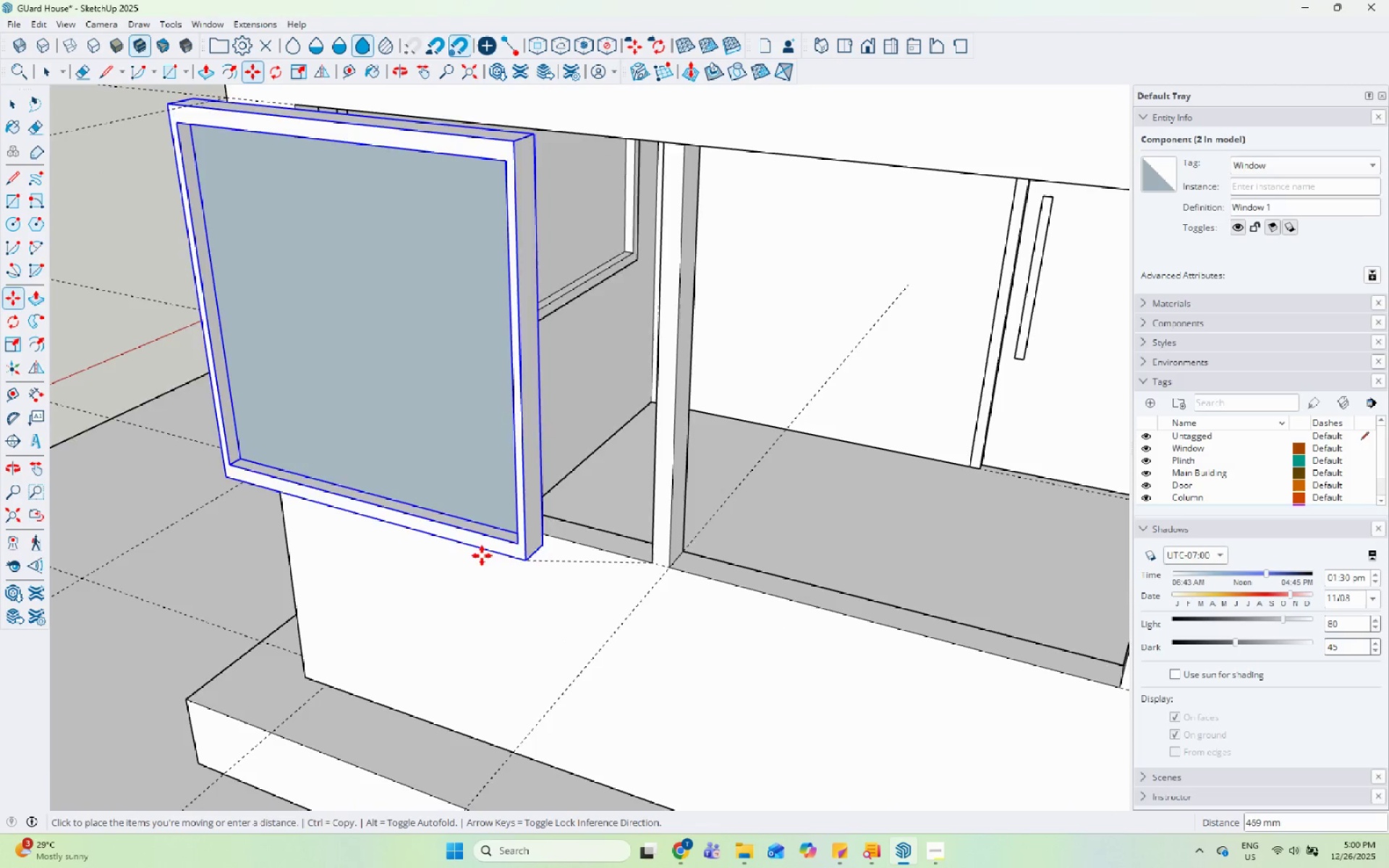 
scroll: coordinate [813, 608], scroll_direction: down, amount: 1.0
 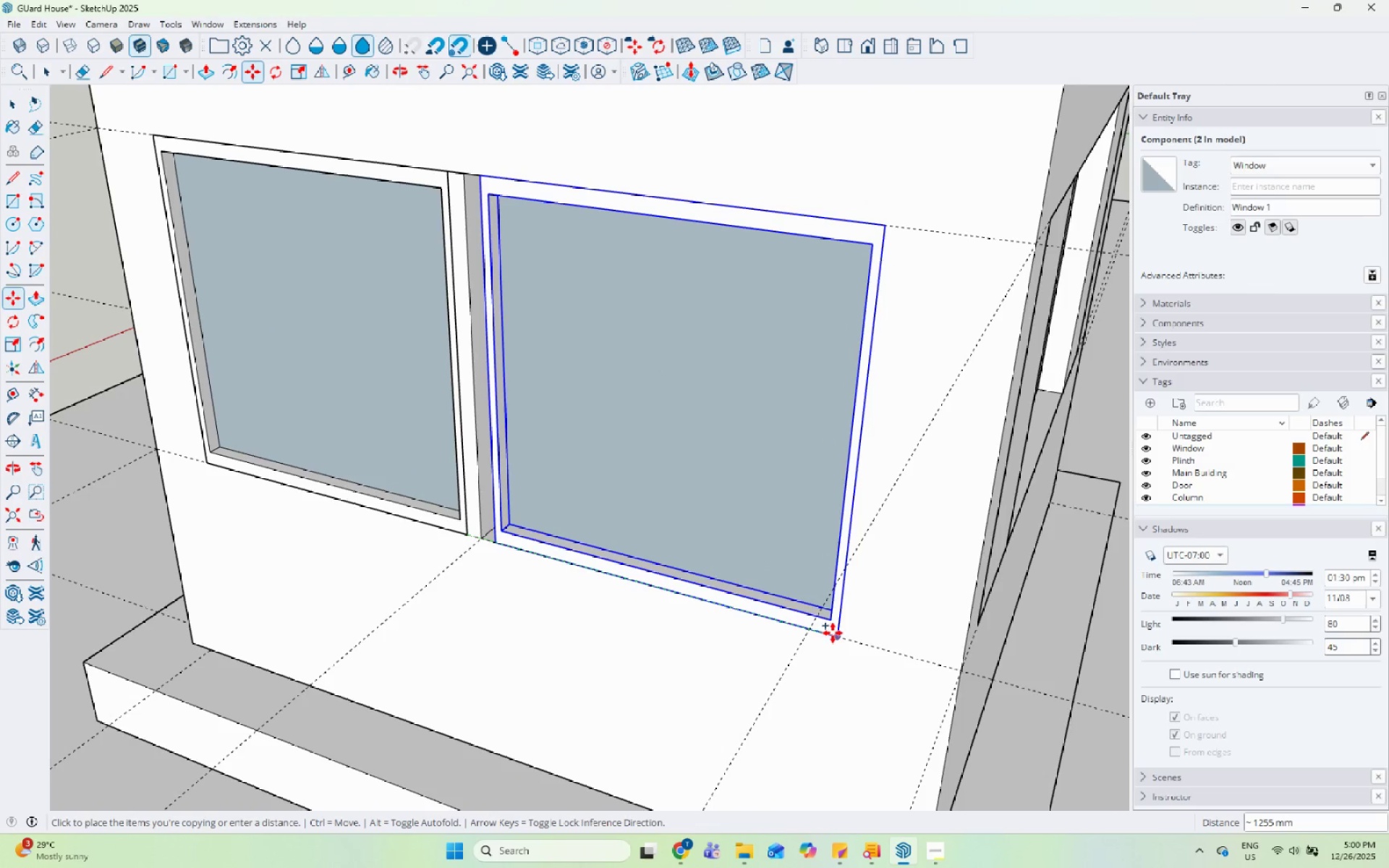 
left_click([834, 634])
 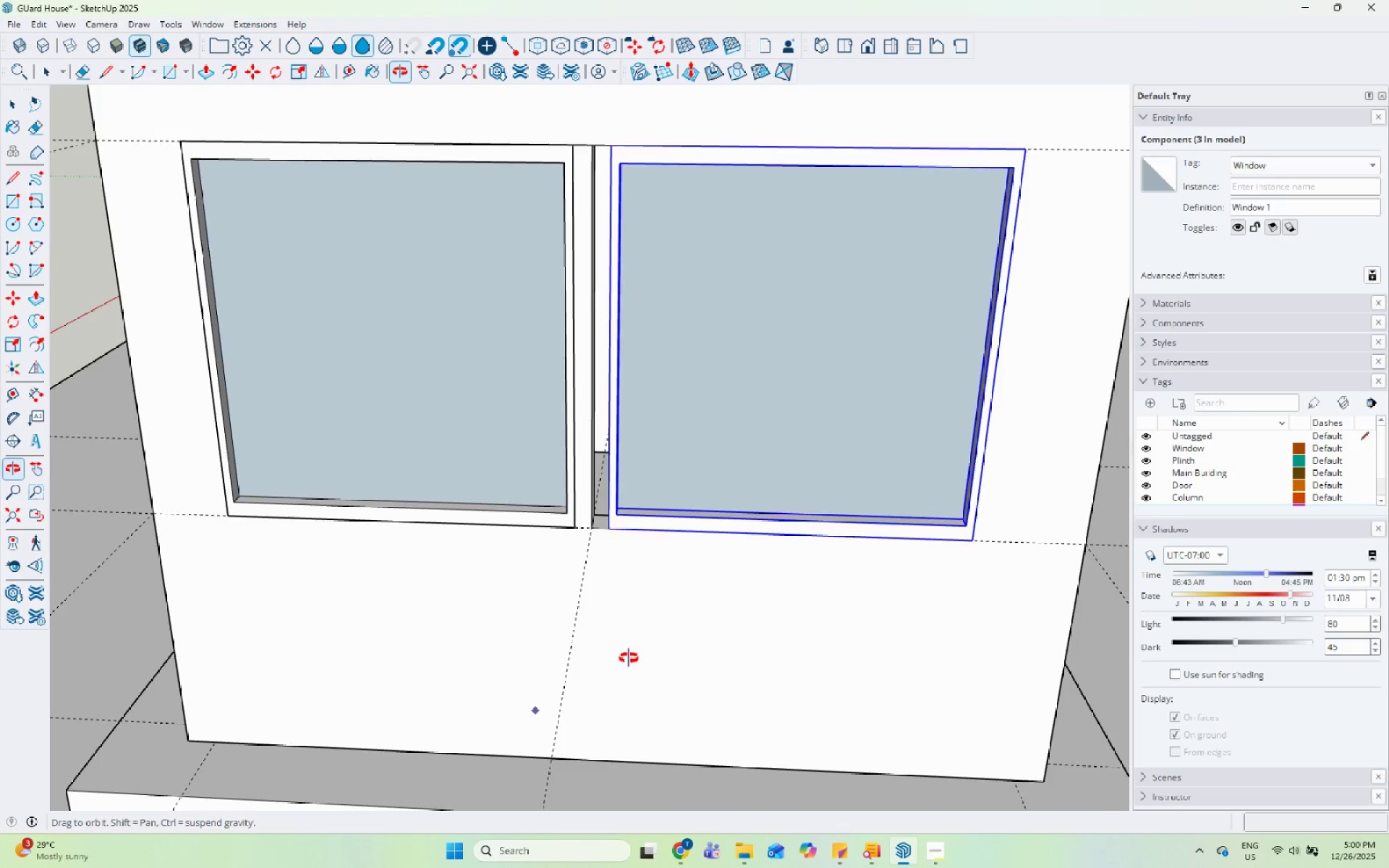 
key(Space)
 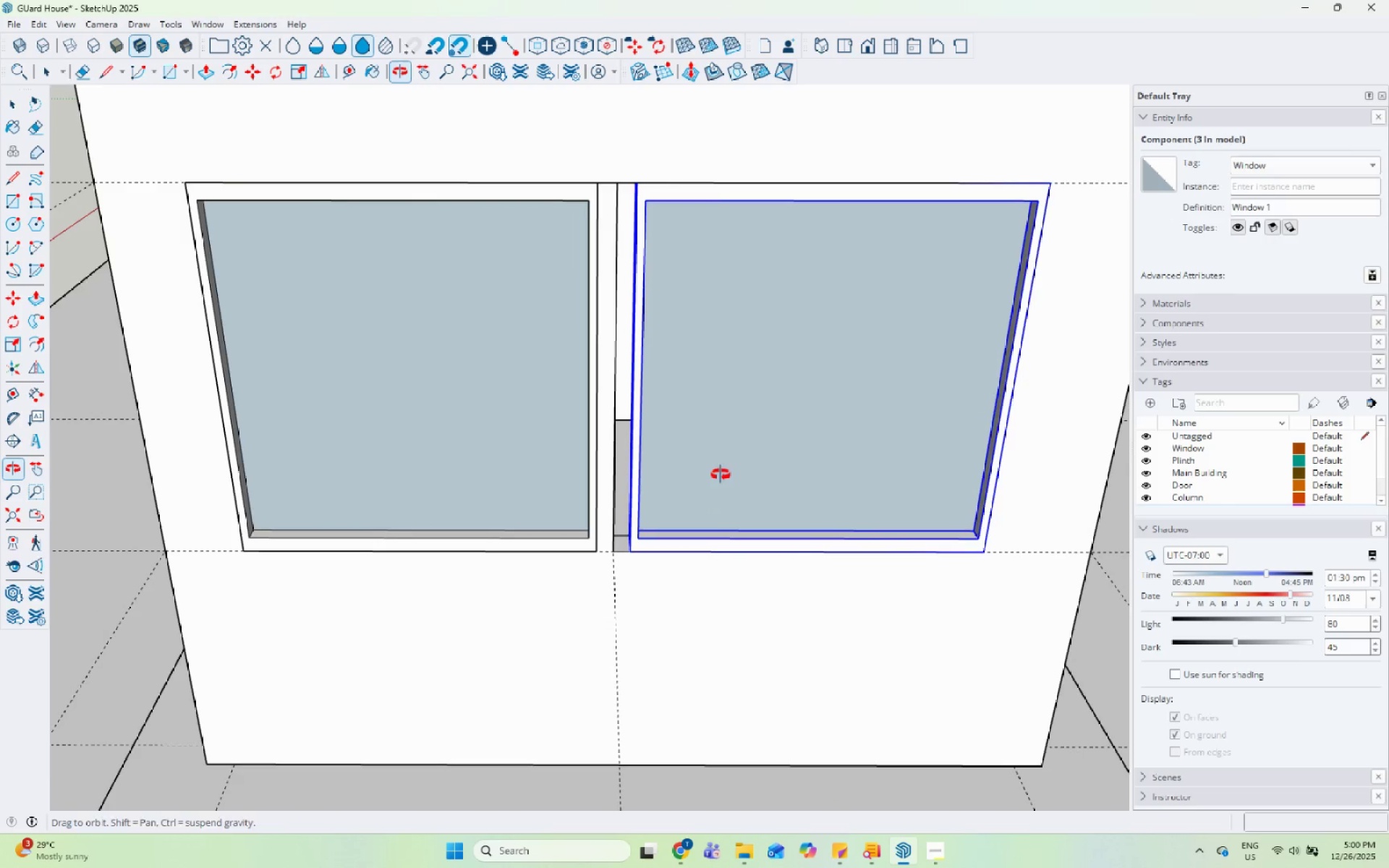 
key(S)
 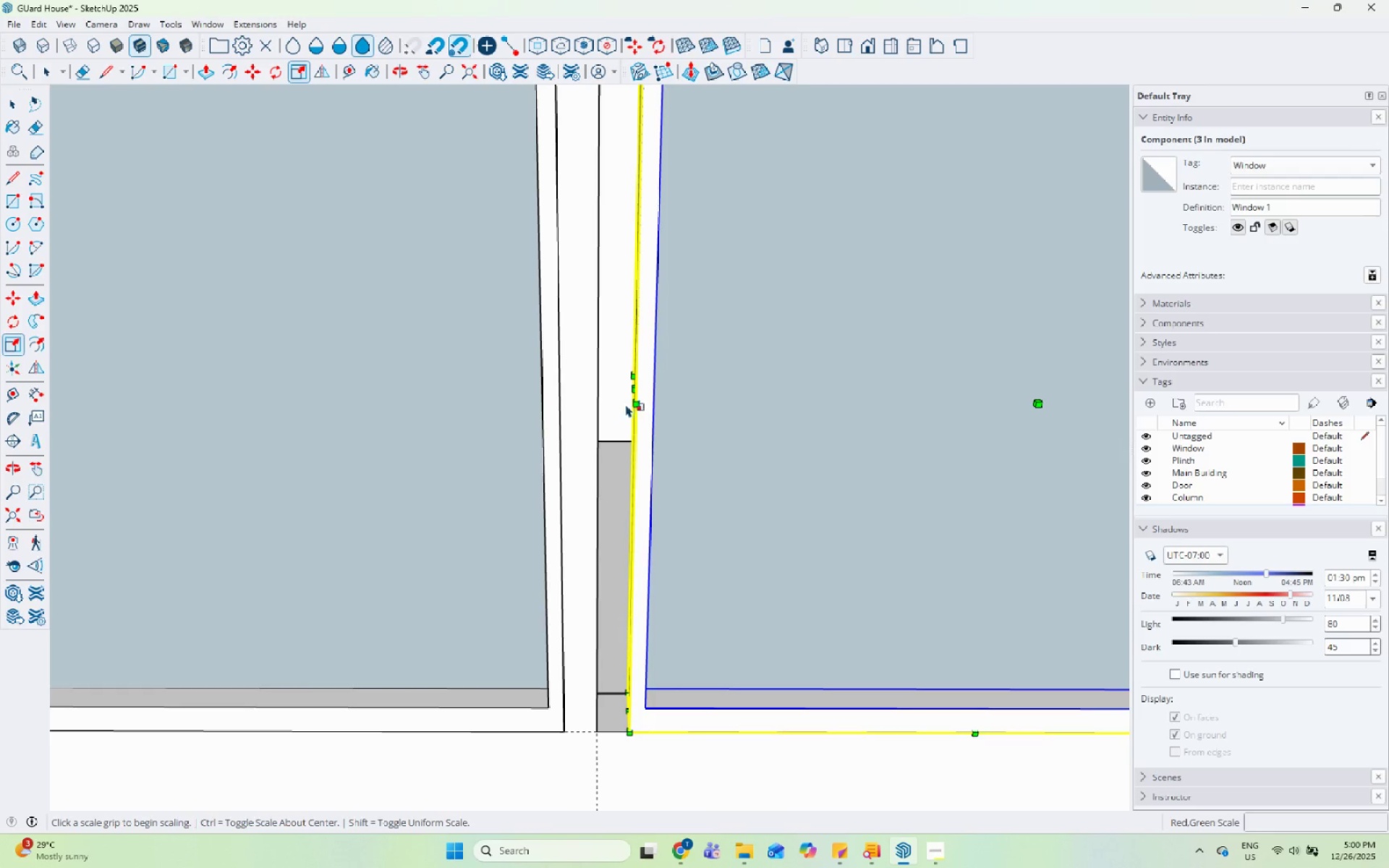 
scroll: coordinate [610, 425], scroll_direction: up, amount: 6.0
 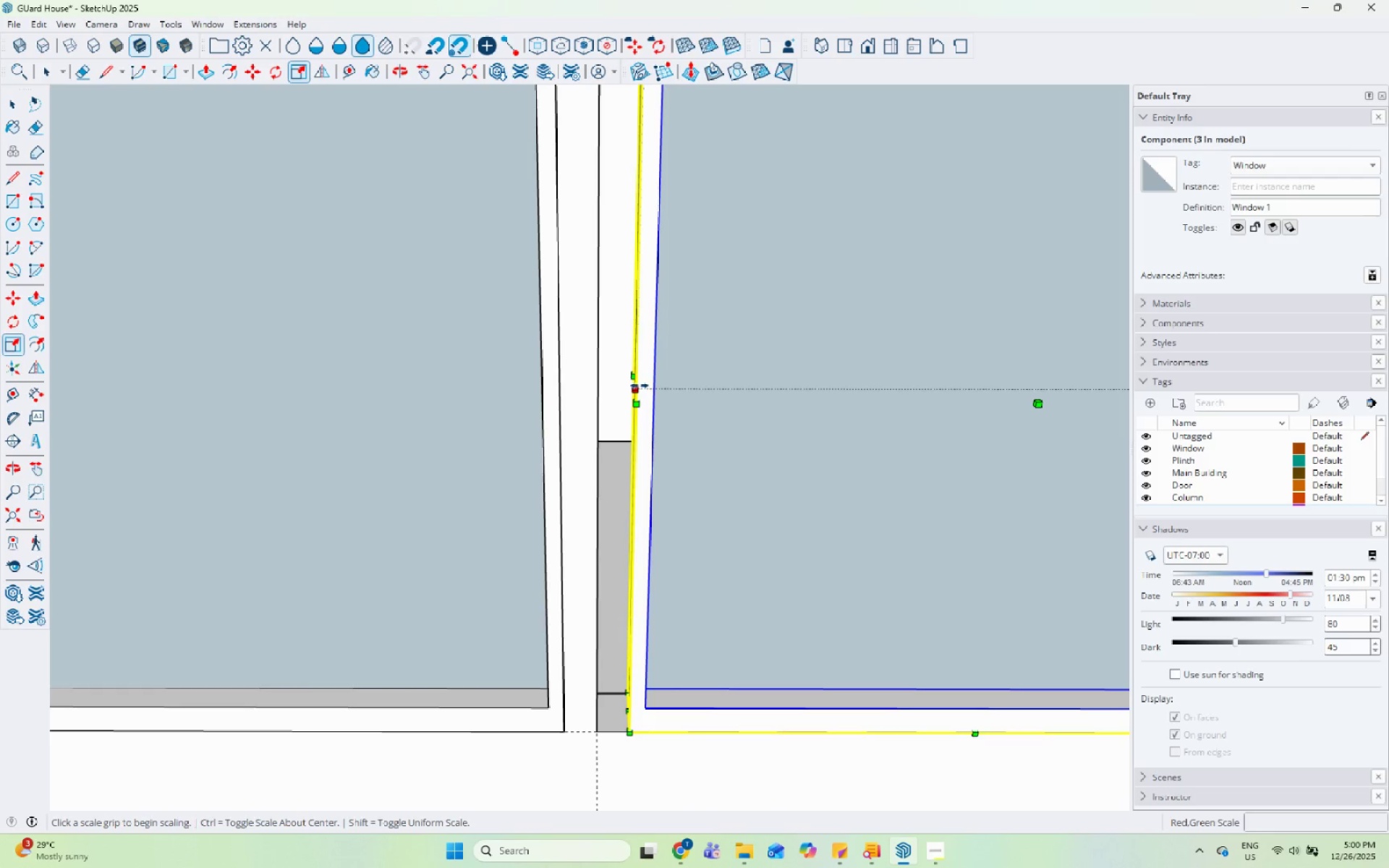 
left_click([640, 386])
 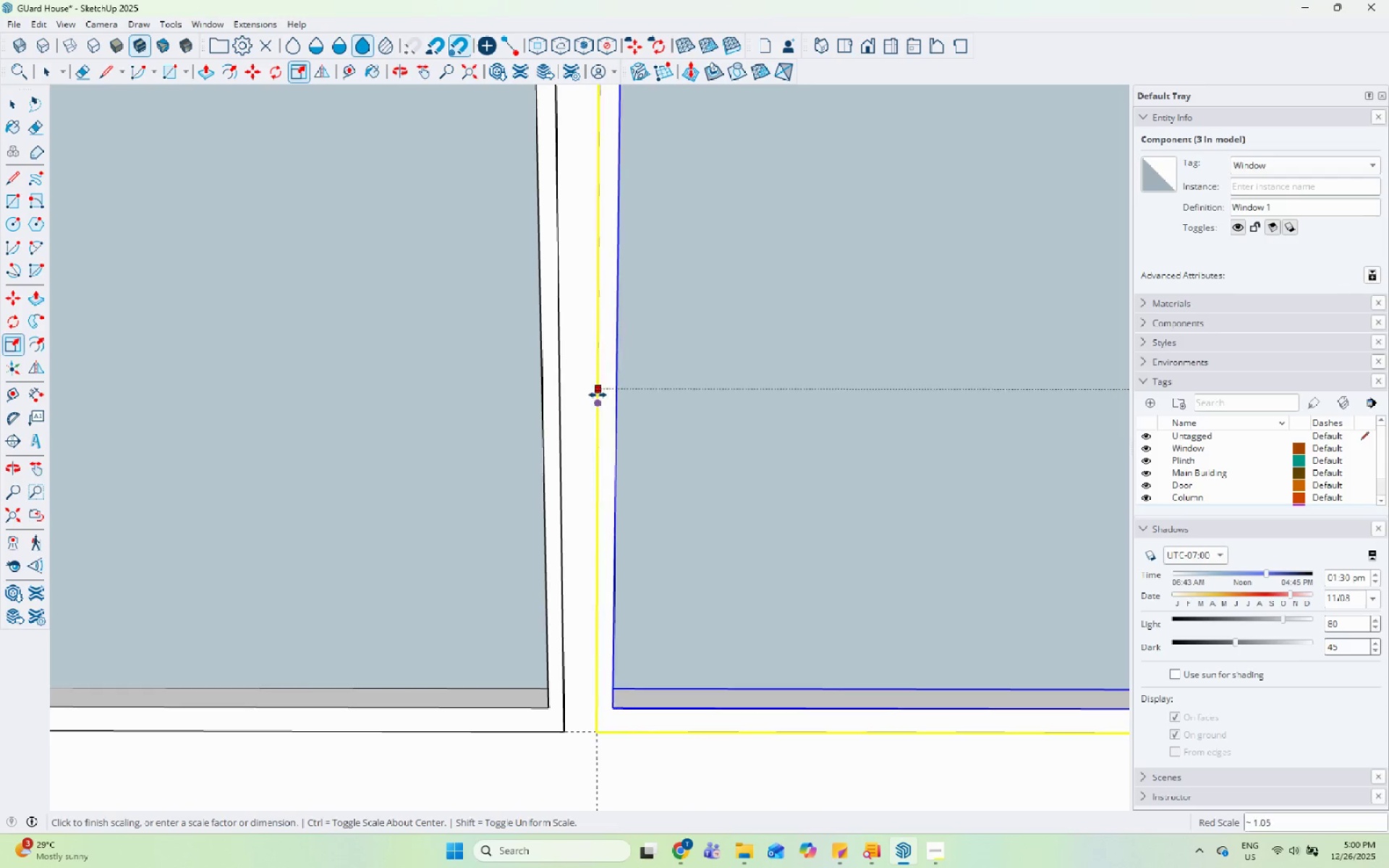 
left_click([598, 395])
 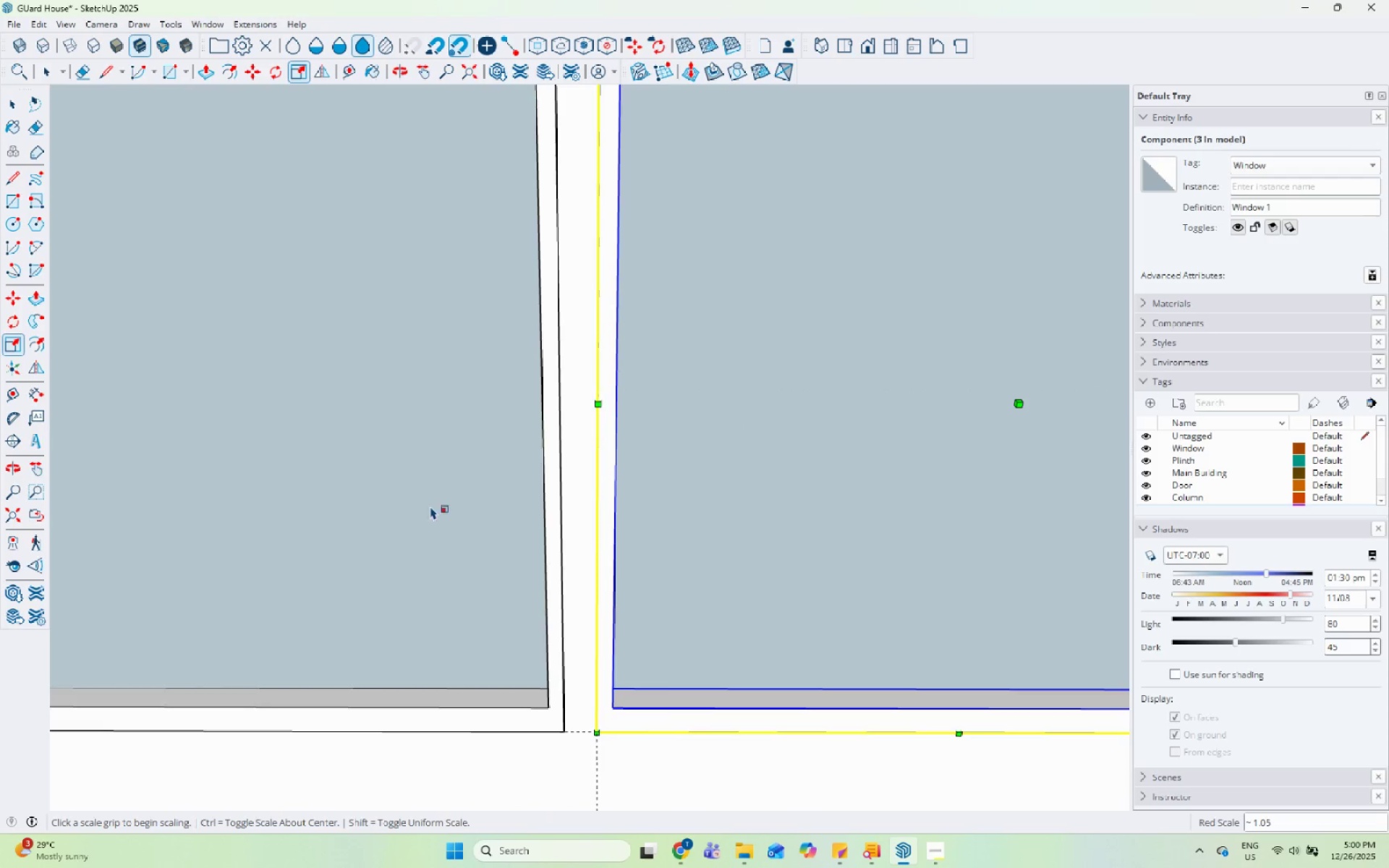 
scroll: coordinate [396, 537], scroll_direction: down, amount: 10.0
 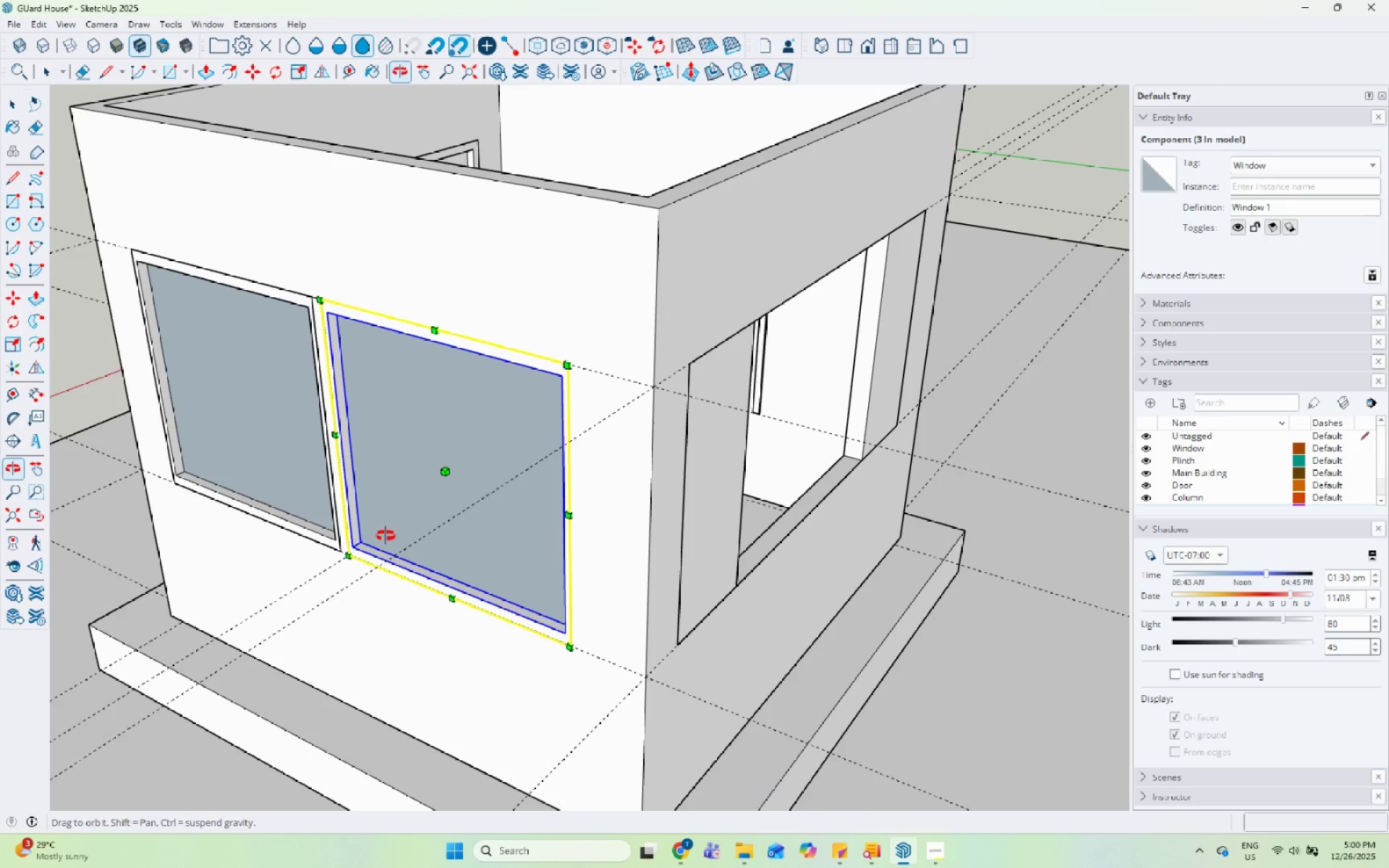 
scroll: coordinate [464, 459], scroll_direction: up, amount: 7.0
 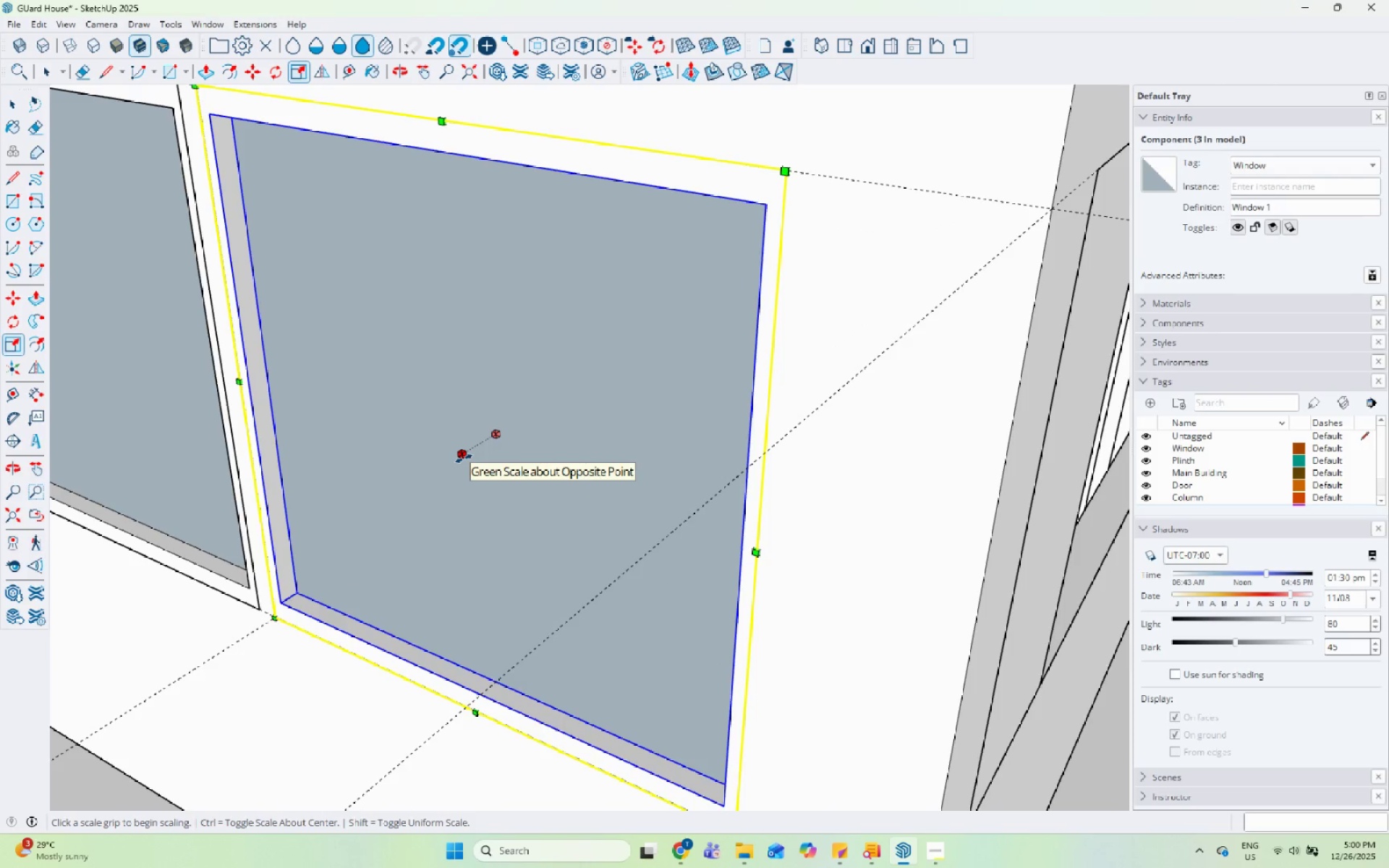 
left_click([464, 459])
 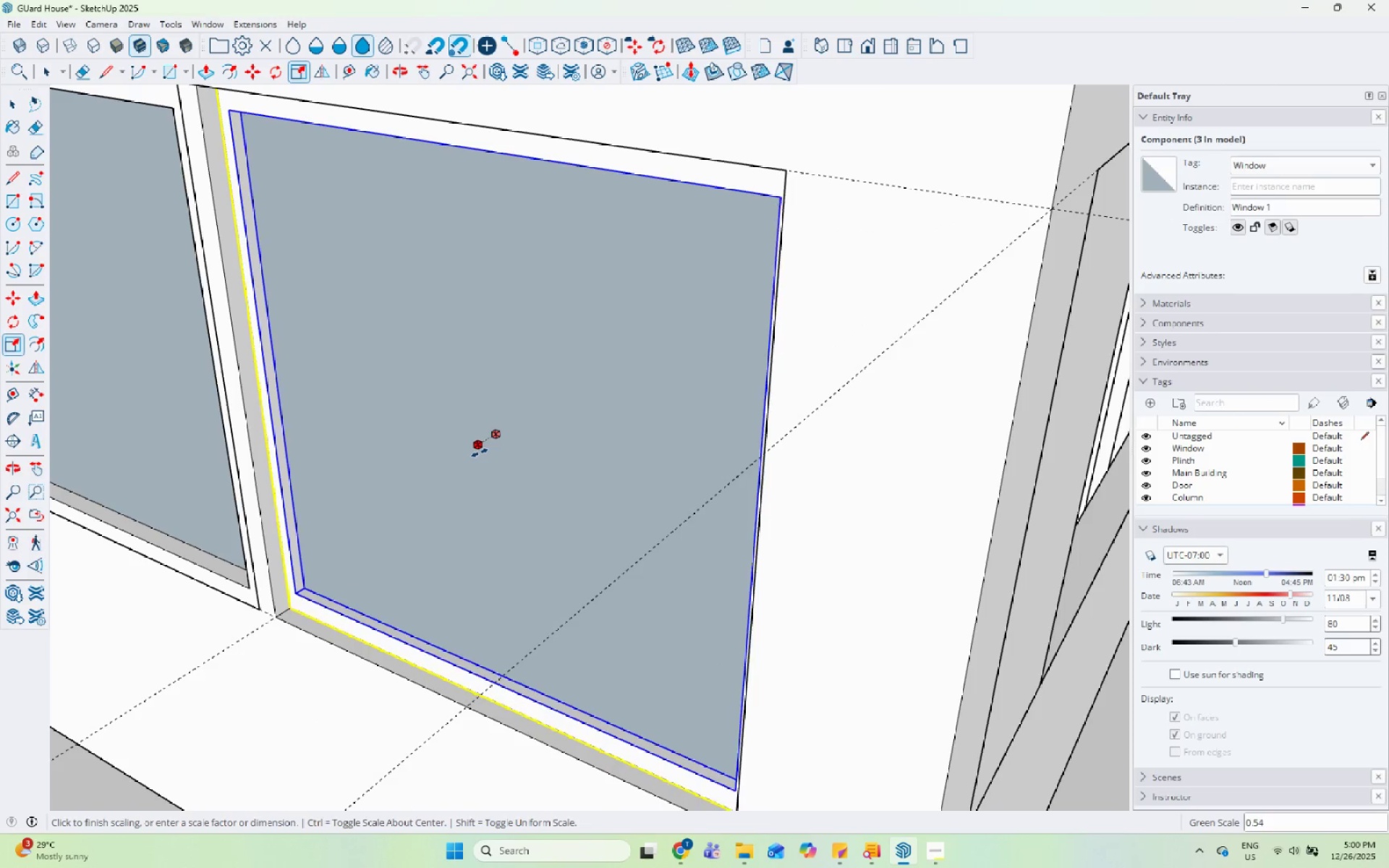 
left_click([480, 452])
 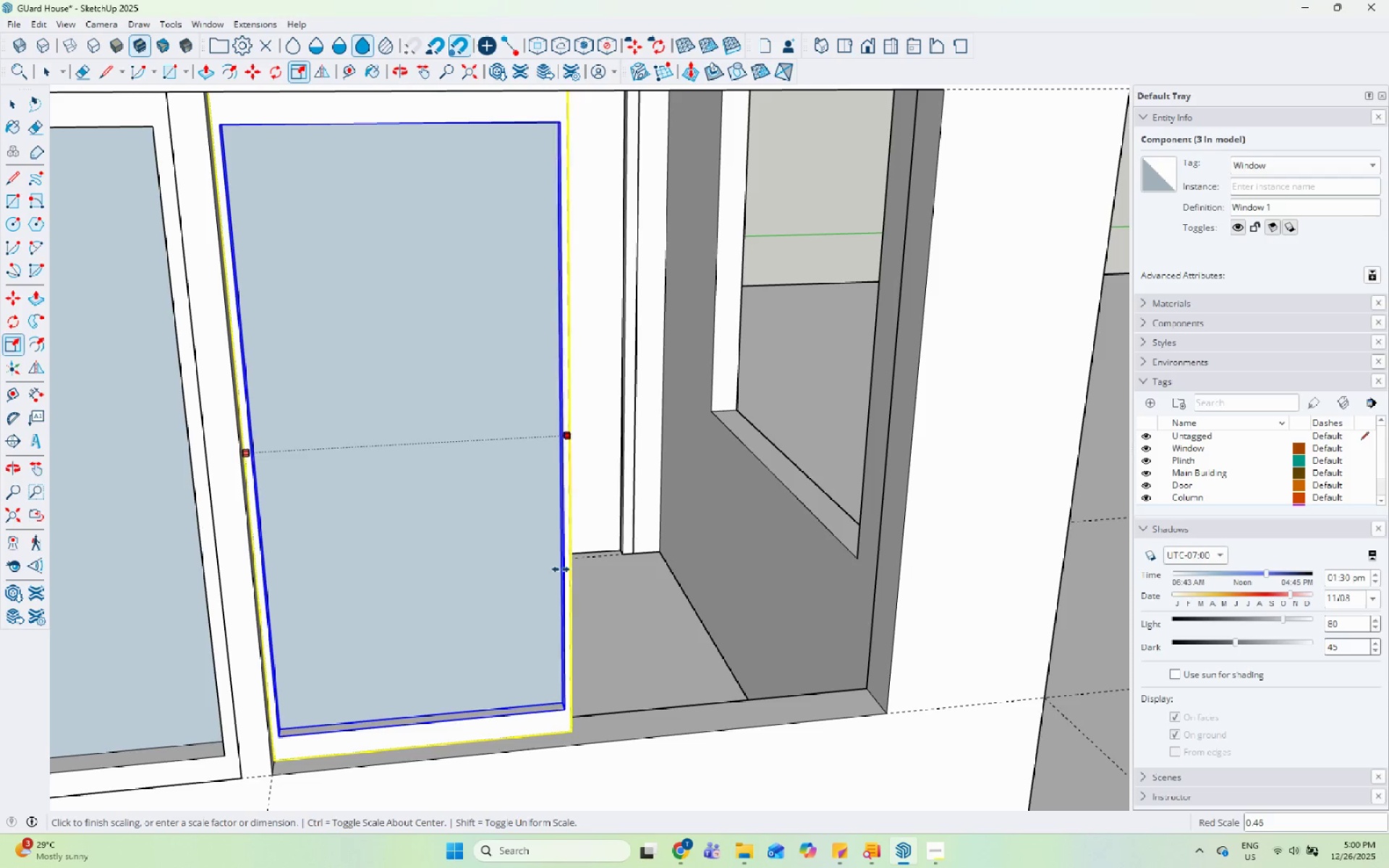 
left_click([595, 745])
 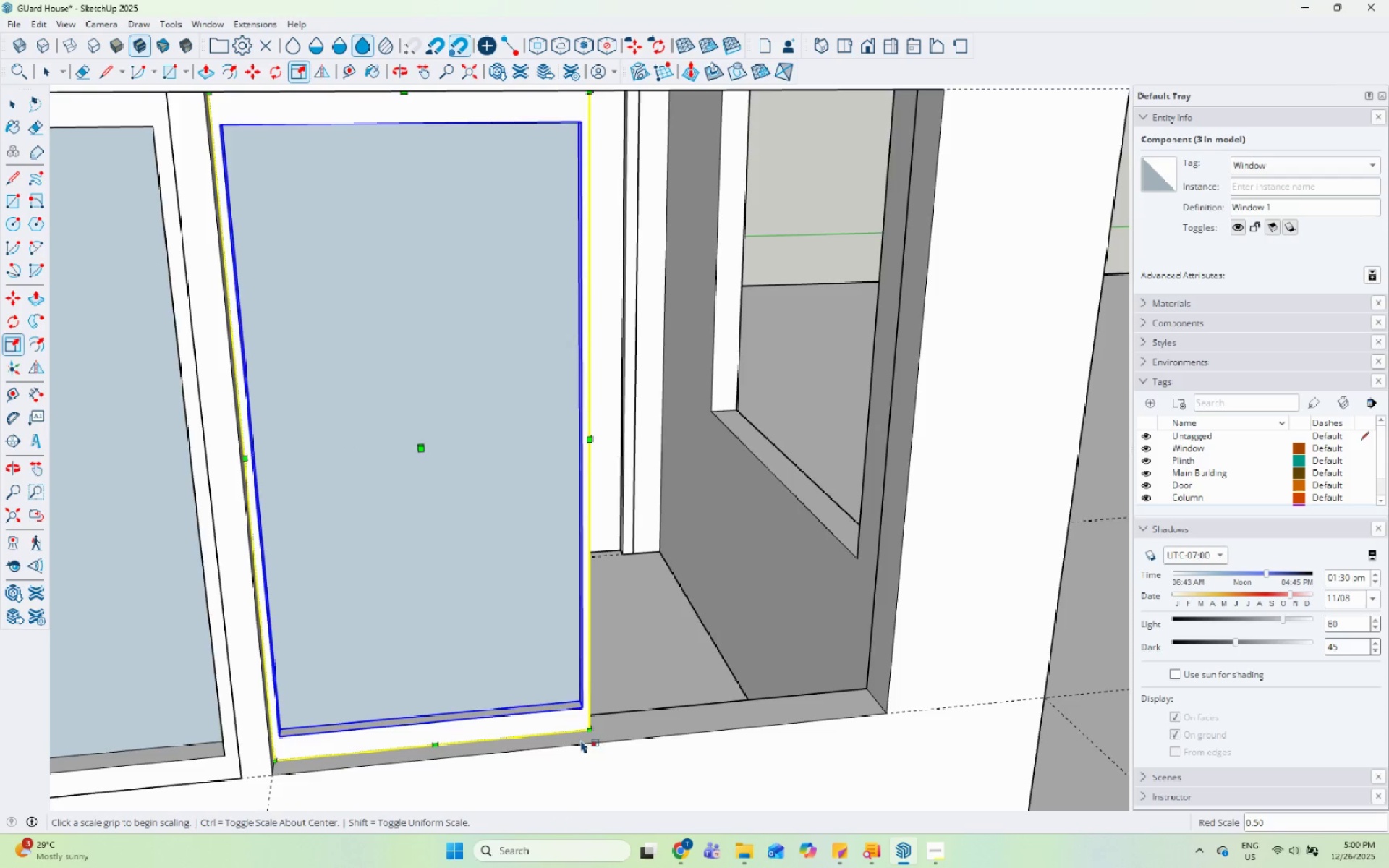 
key(Space)
 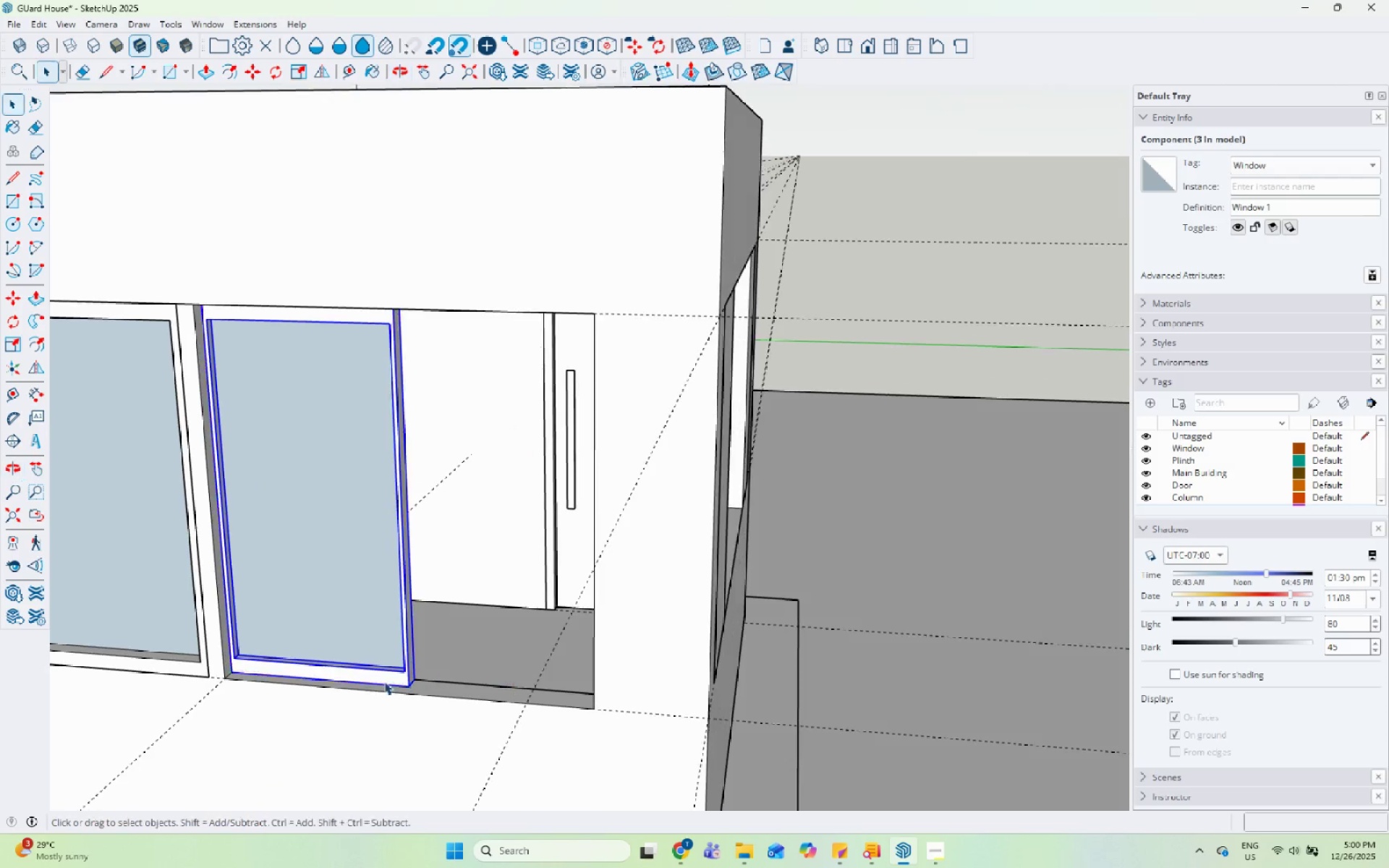 
scroll: coordinate [564, 728], scroll_direction: down, amount: 5.0
 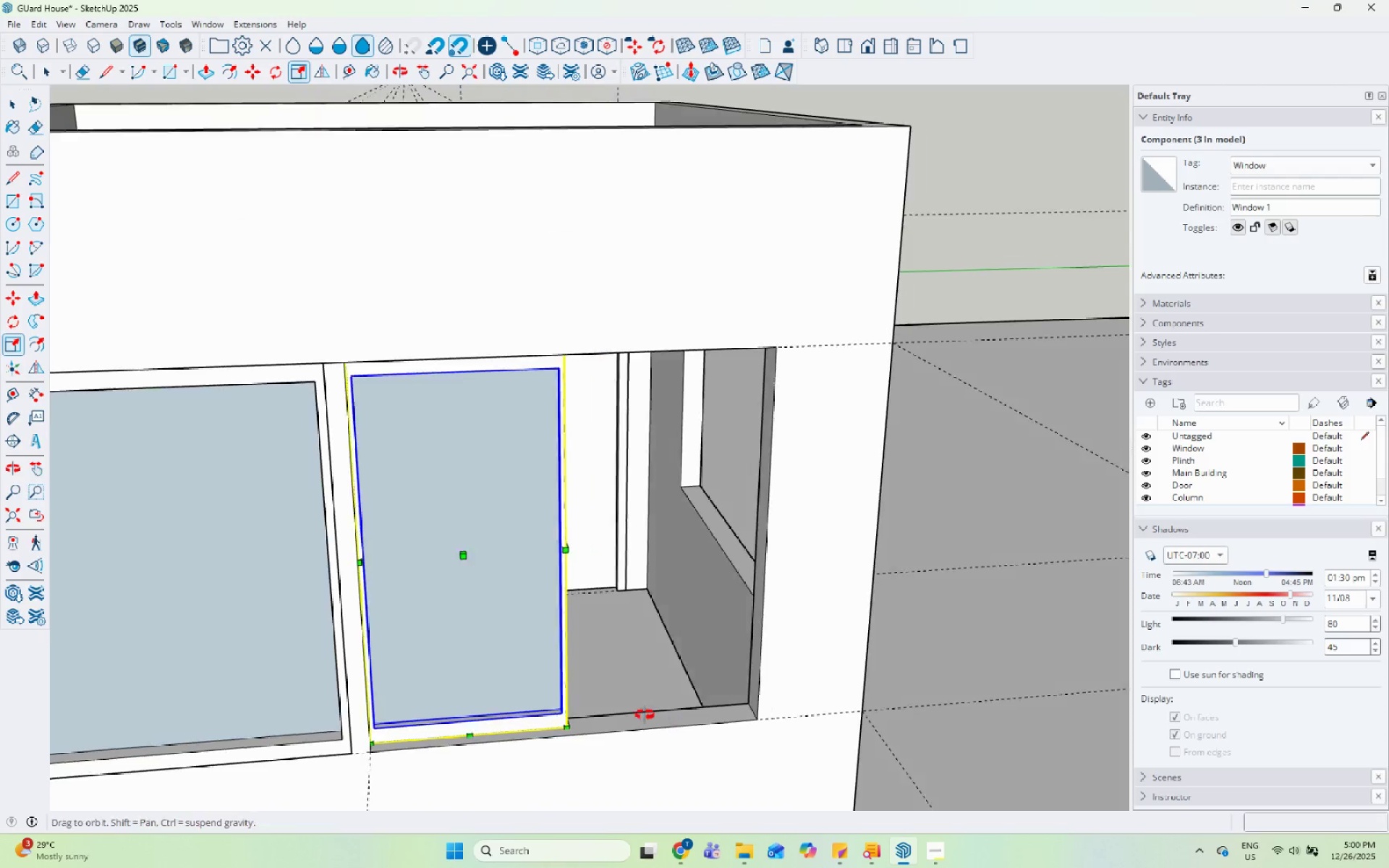 
scroll: coordinate [377, 681], scroll_direction: up, amount: 5.0
 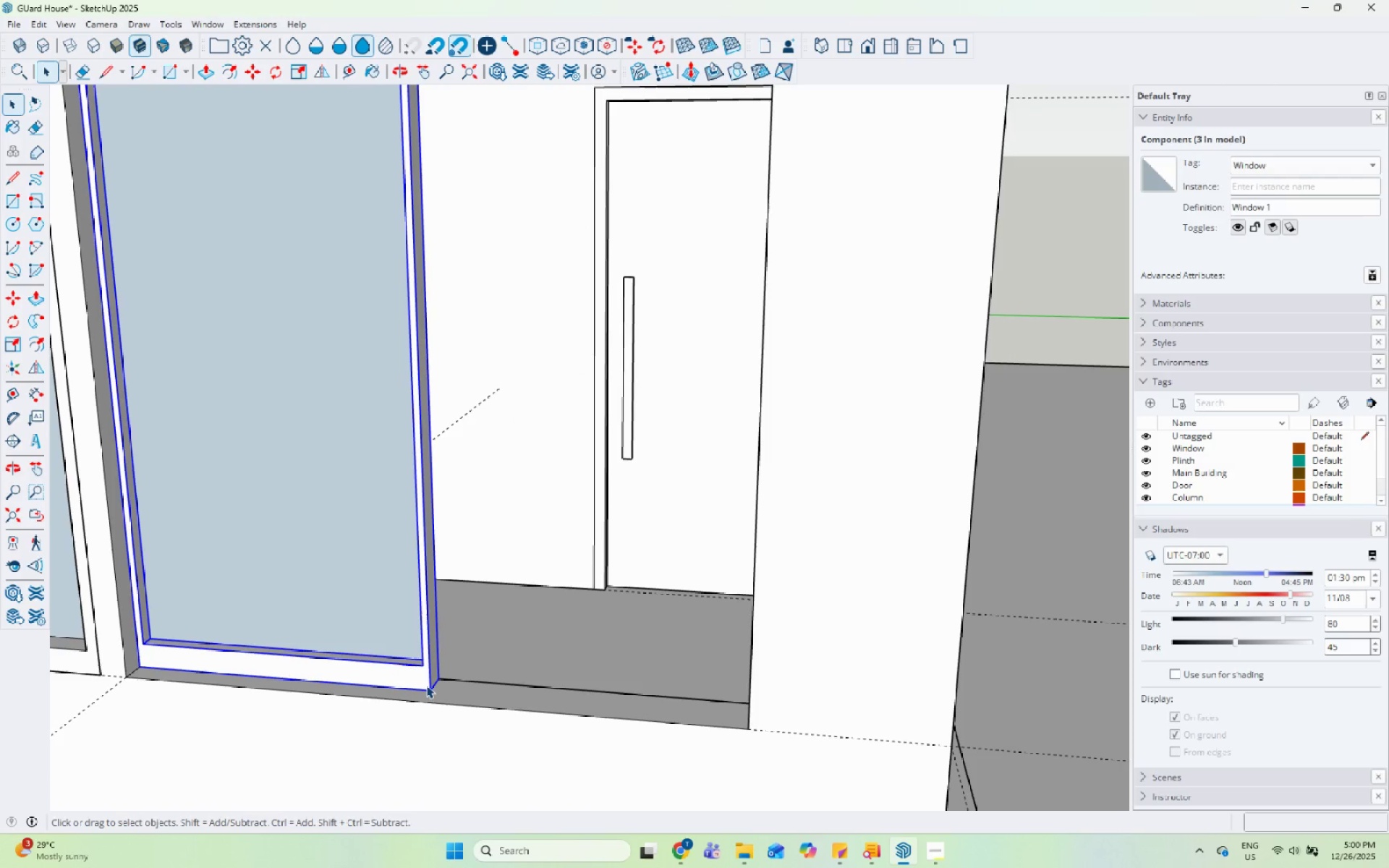 
key(M)
 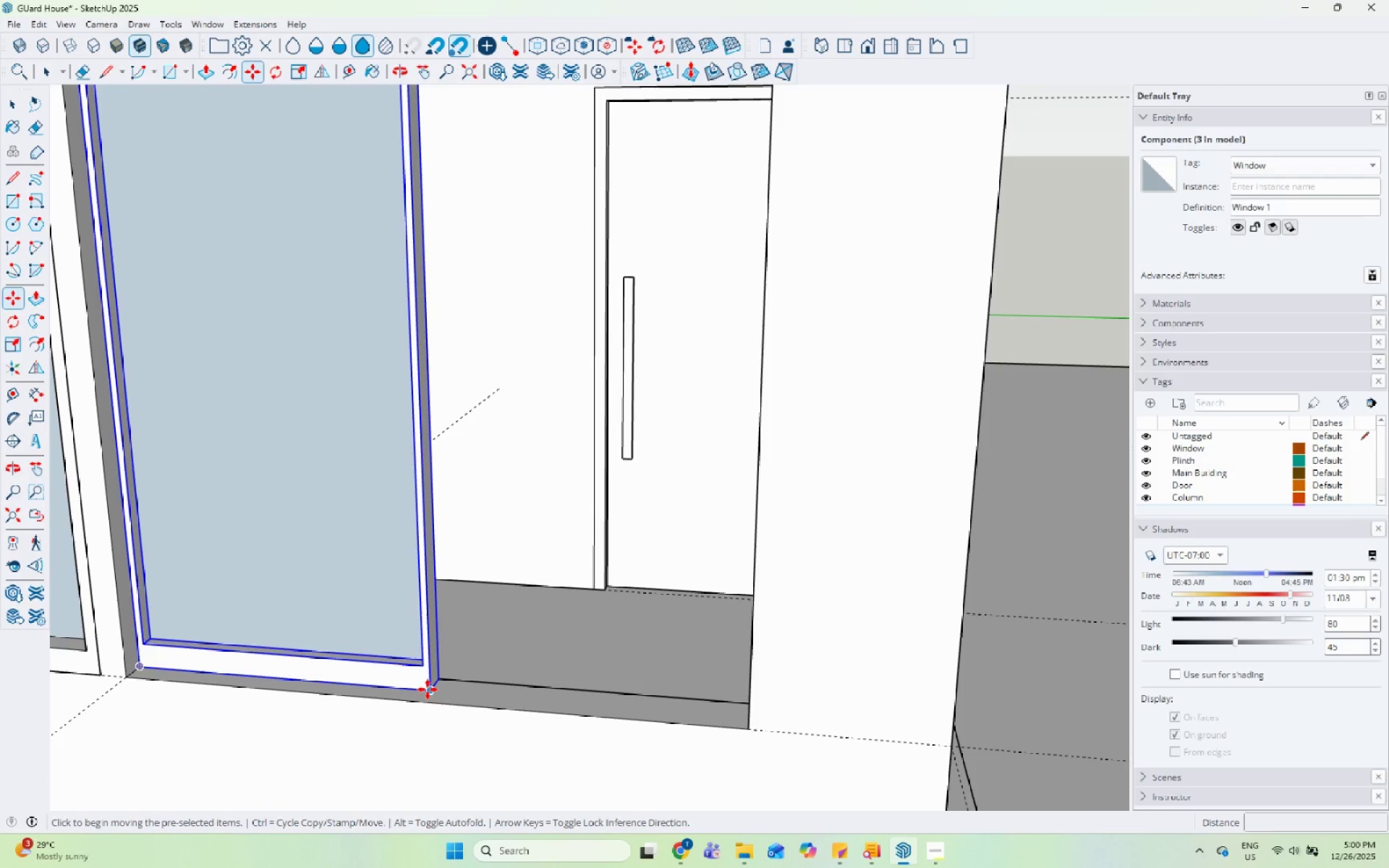 
key(Control+ControlLeft)
 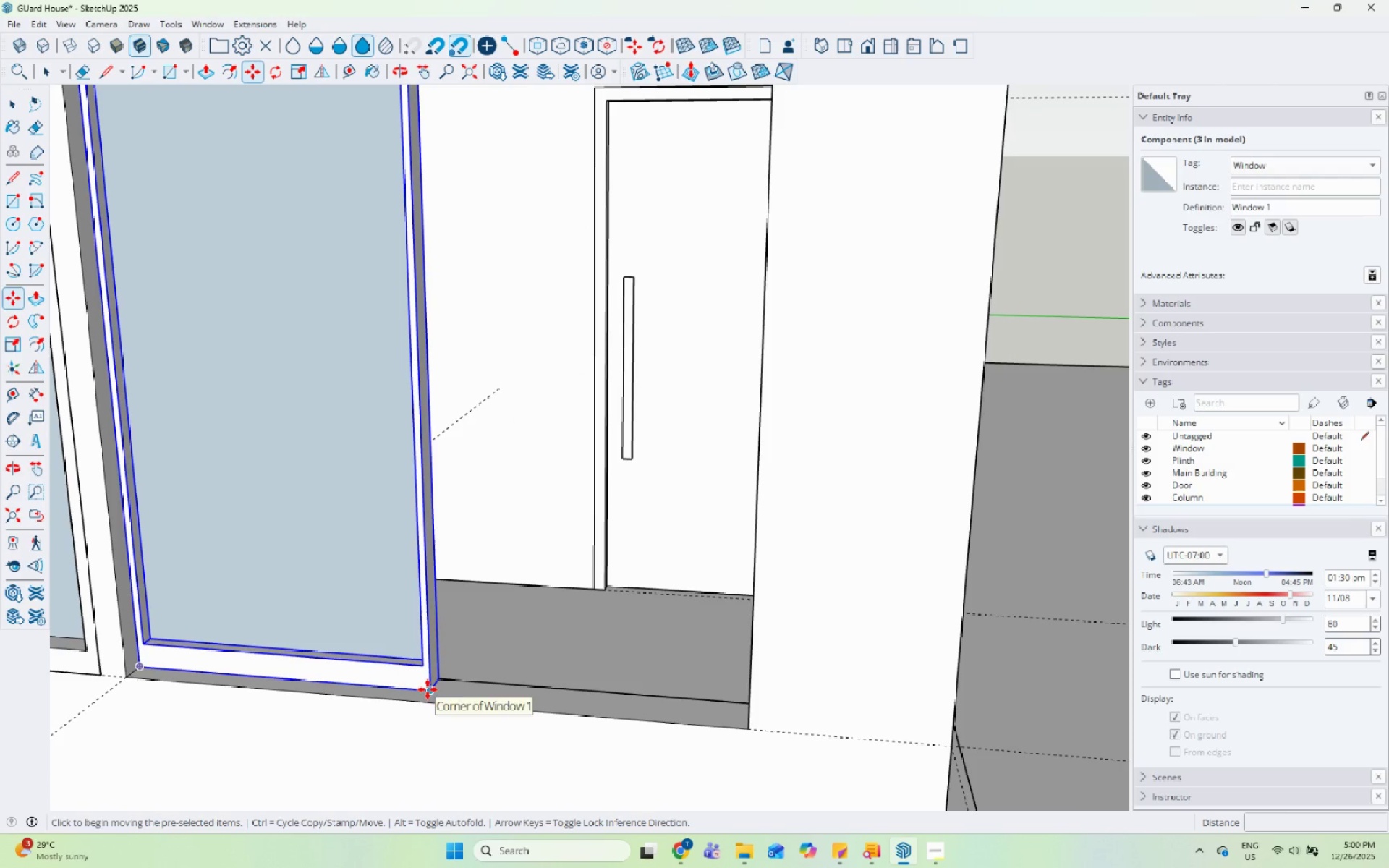 
left_click_drag(start_coordinate=[428, 689], to_coordinate=[431, 693])
 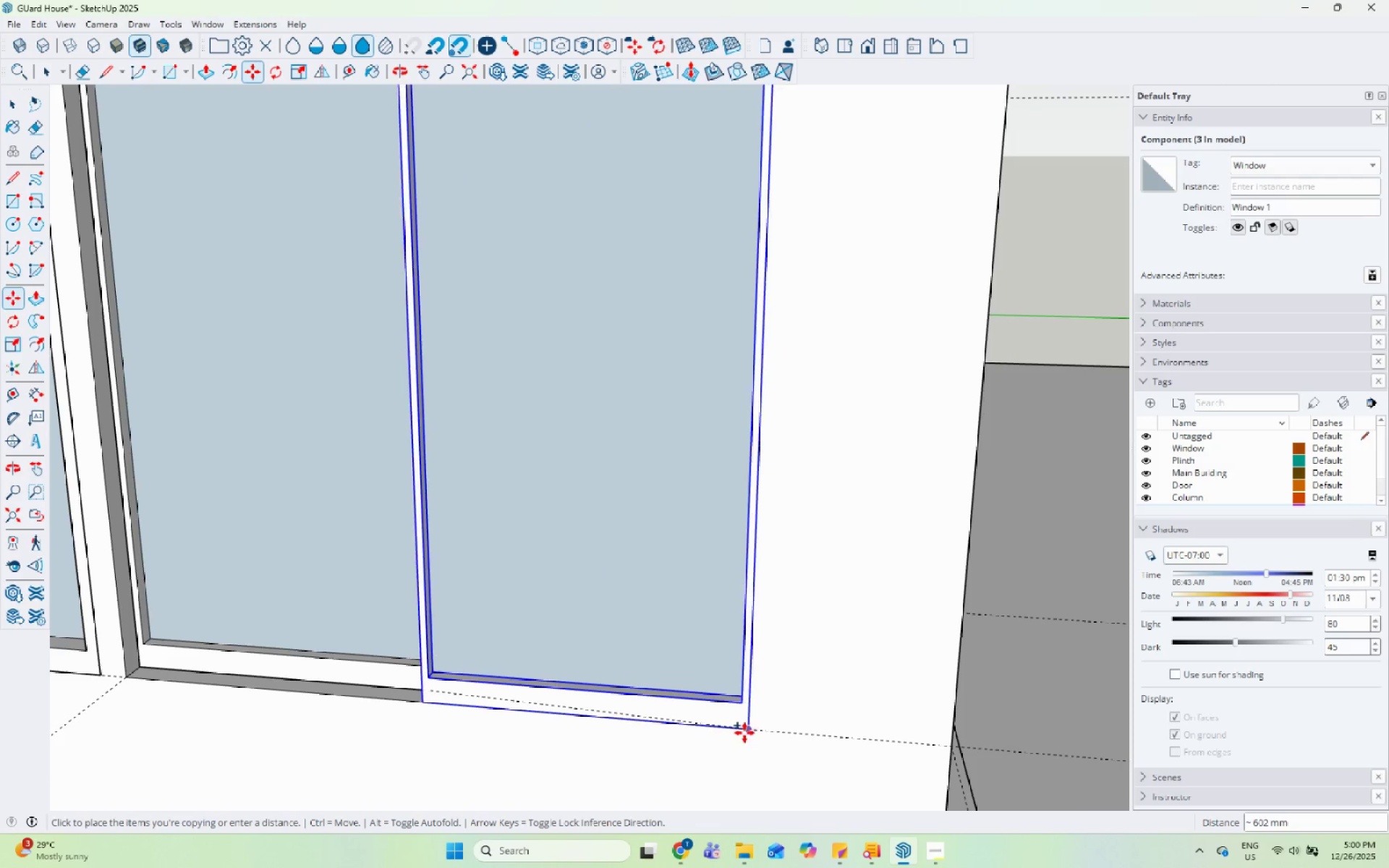 
left_click([743, 733])
 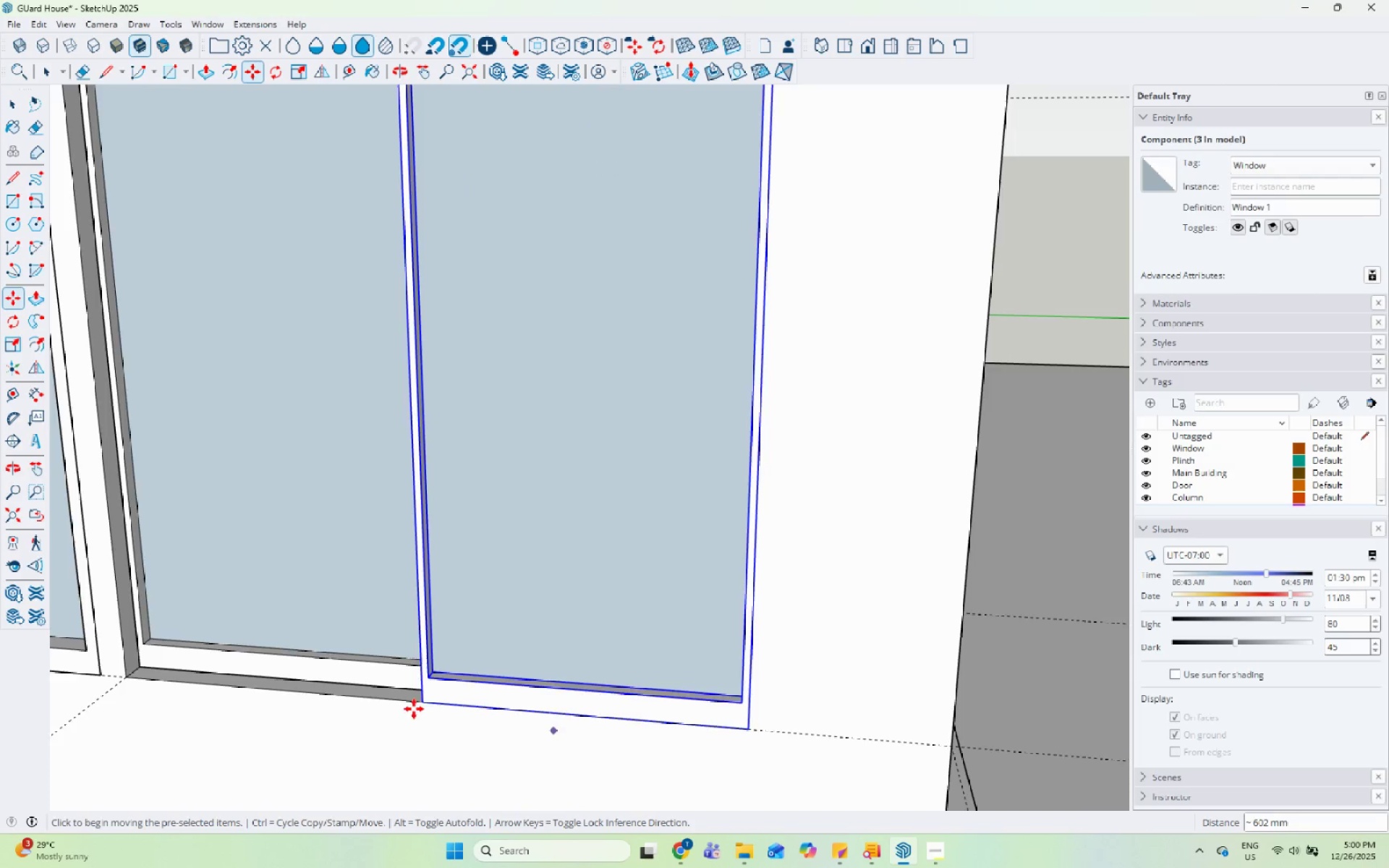 
key(Space)
 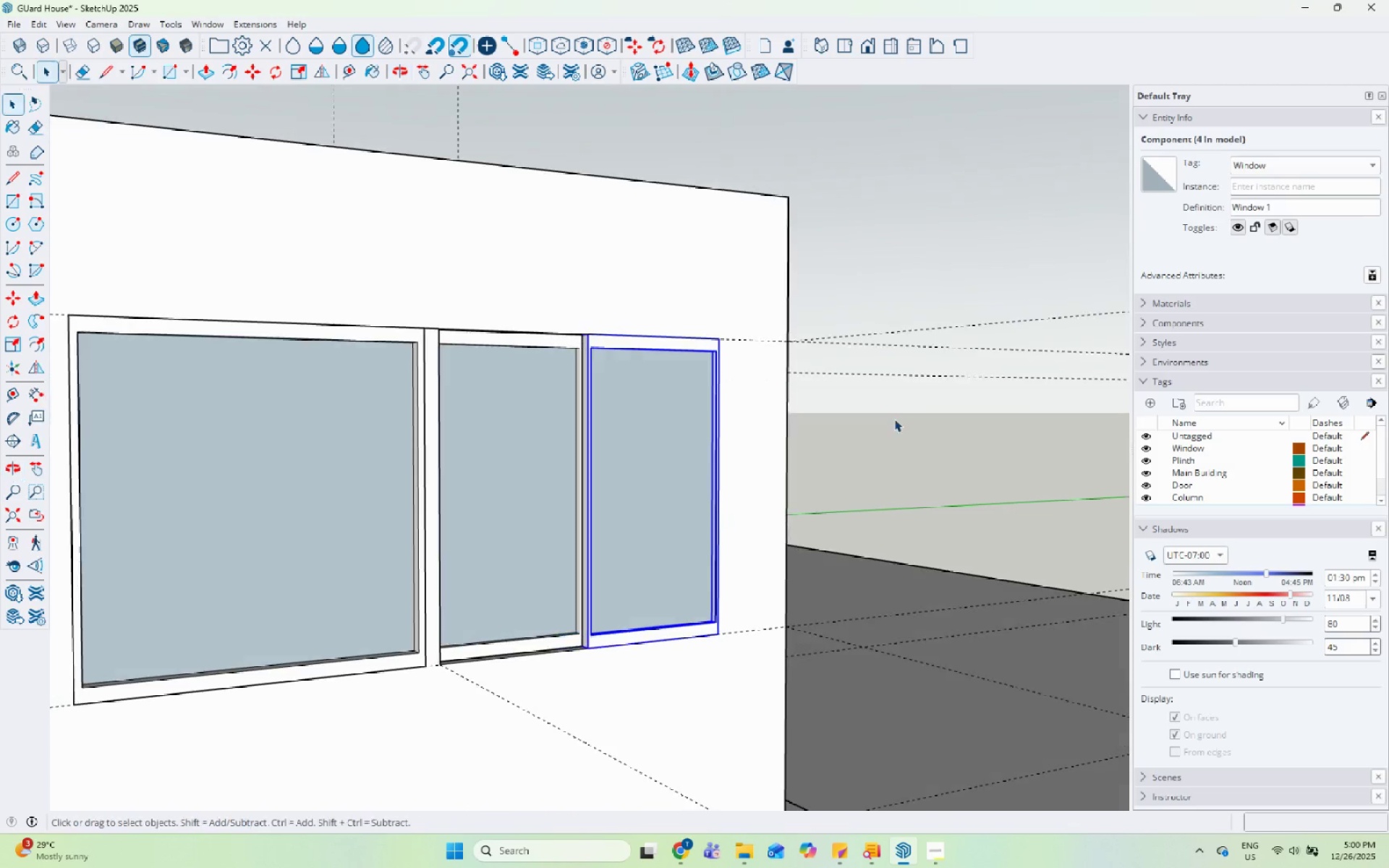 
scroll: coordinate [310, 668], scroll_direction: down, amount: 9.0
 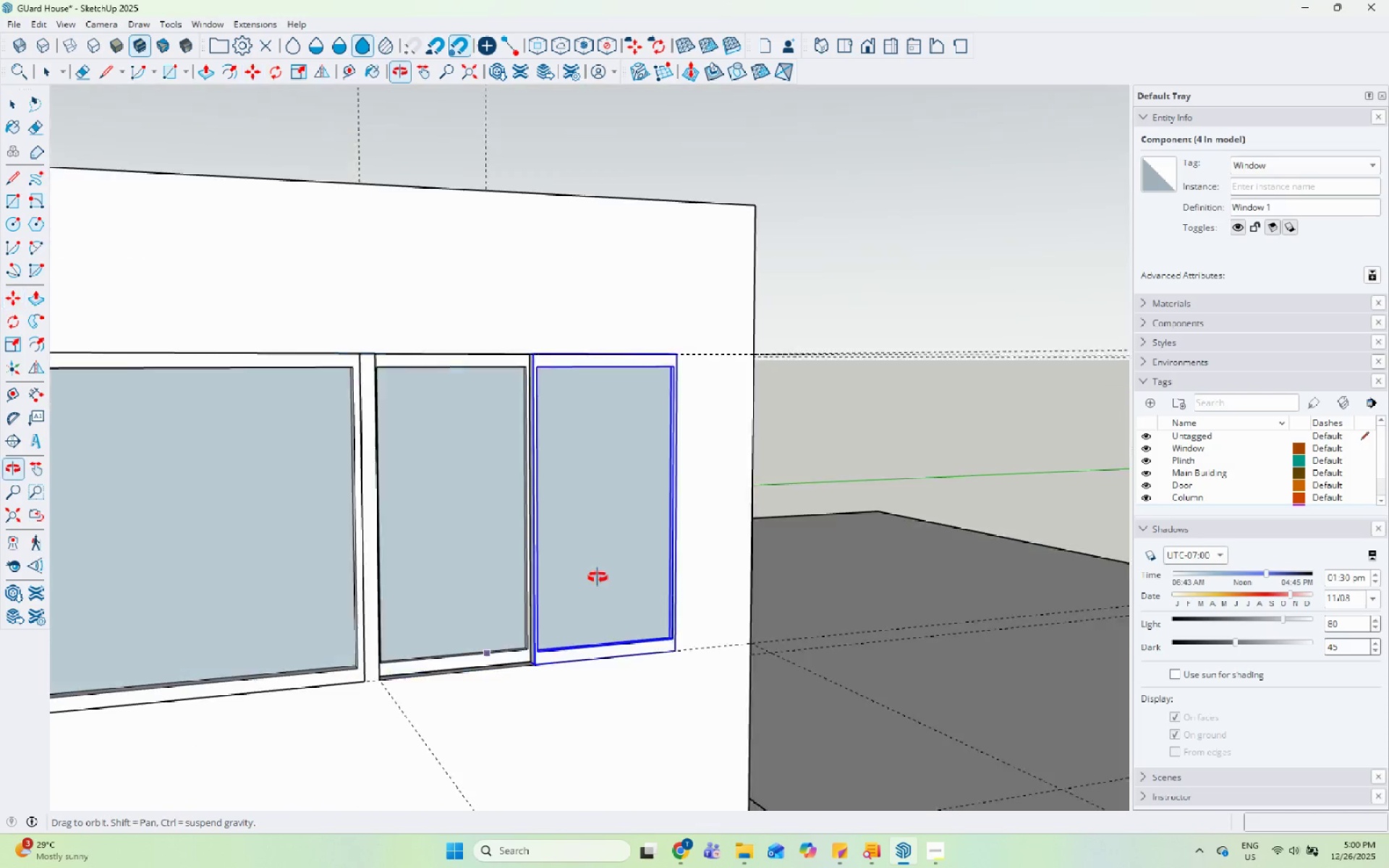 
left_click([928, 403])
 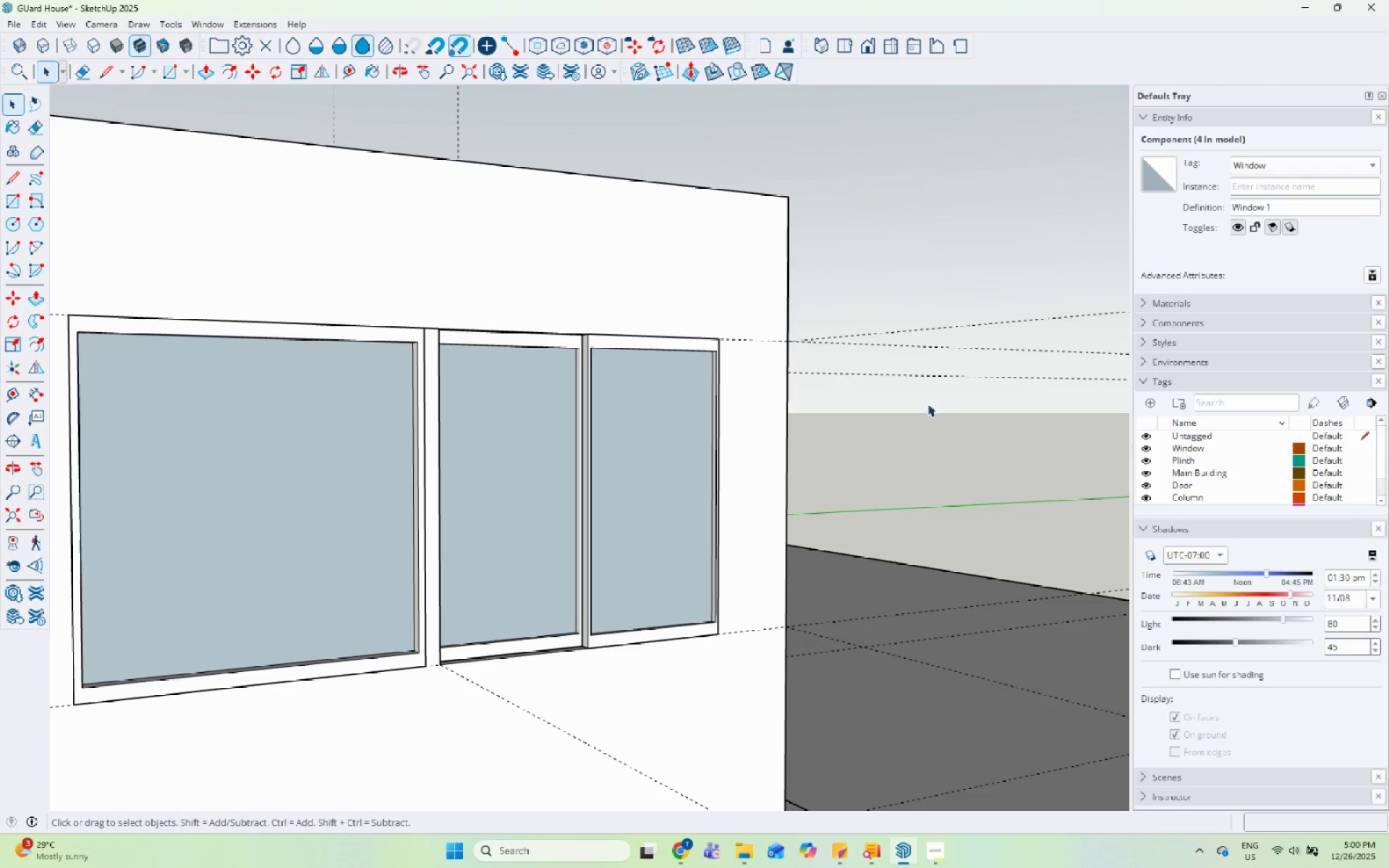 
scroll: coordinate [925, 406], scroll_direction: up, amount: 1.0
 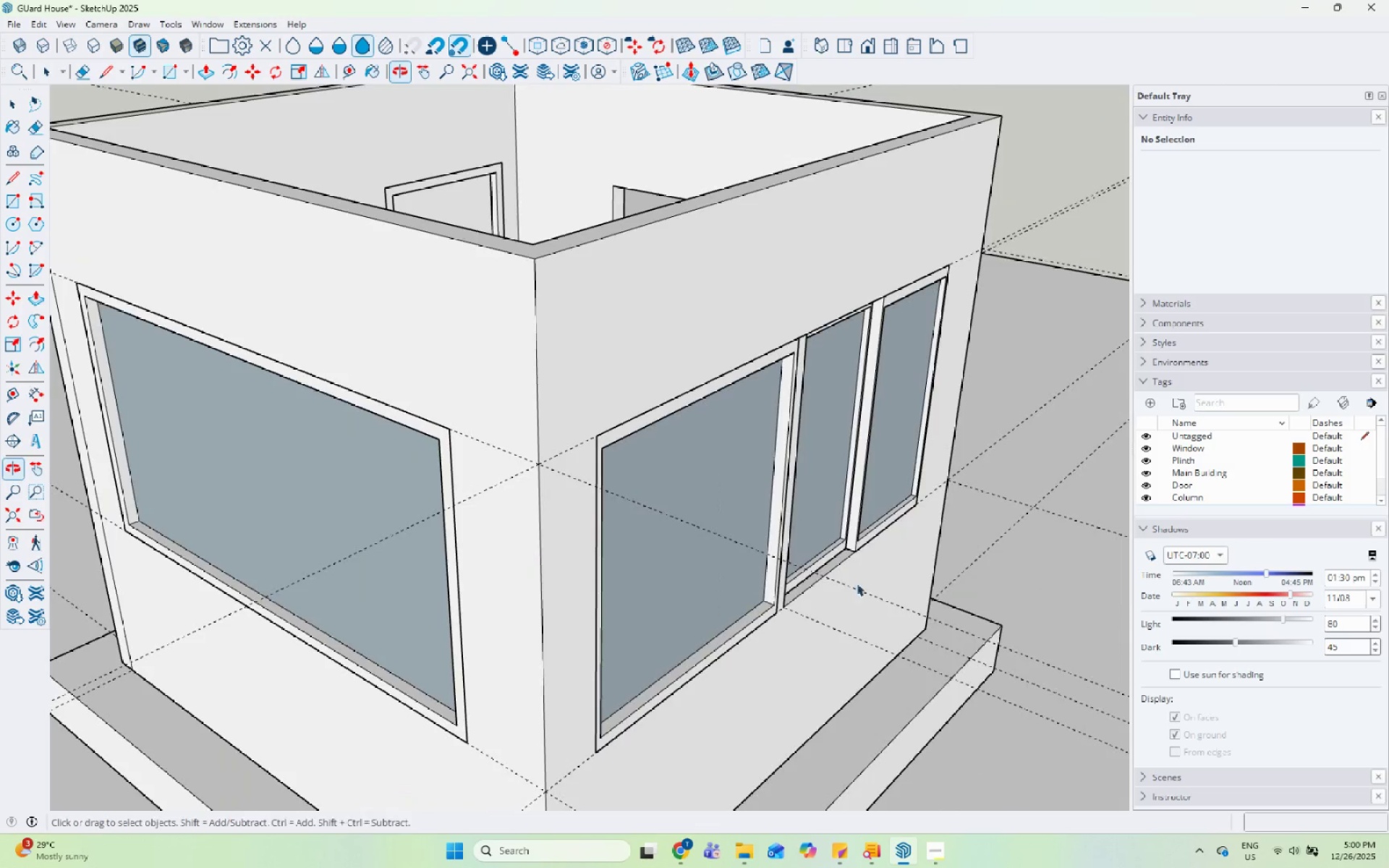 
left_click([608, 558])
 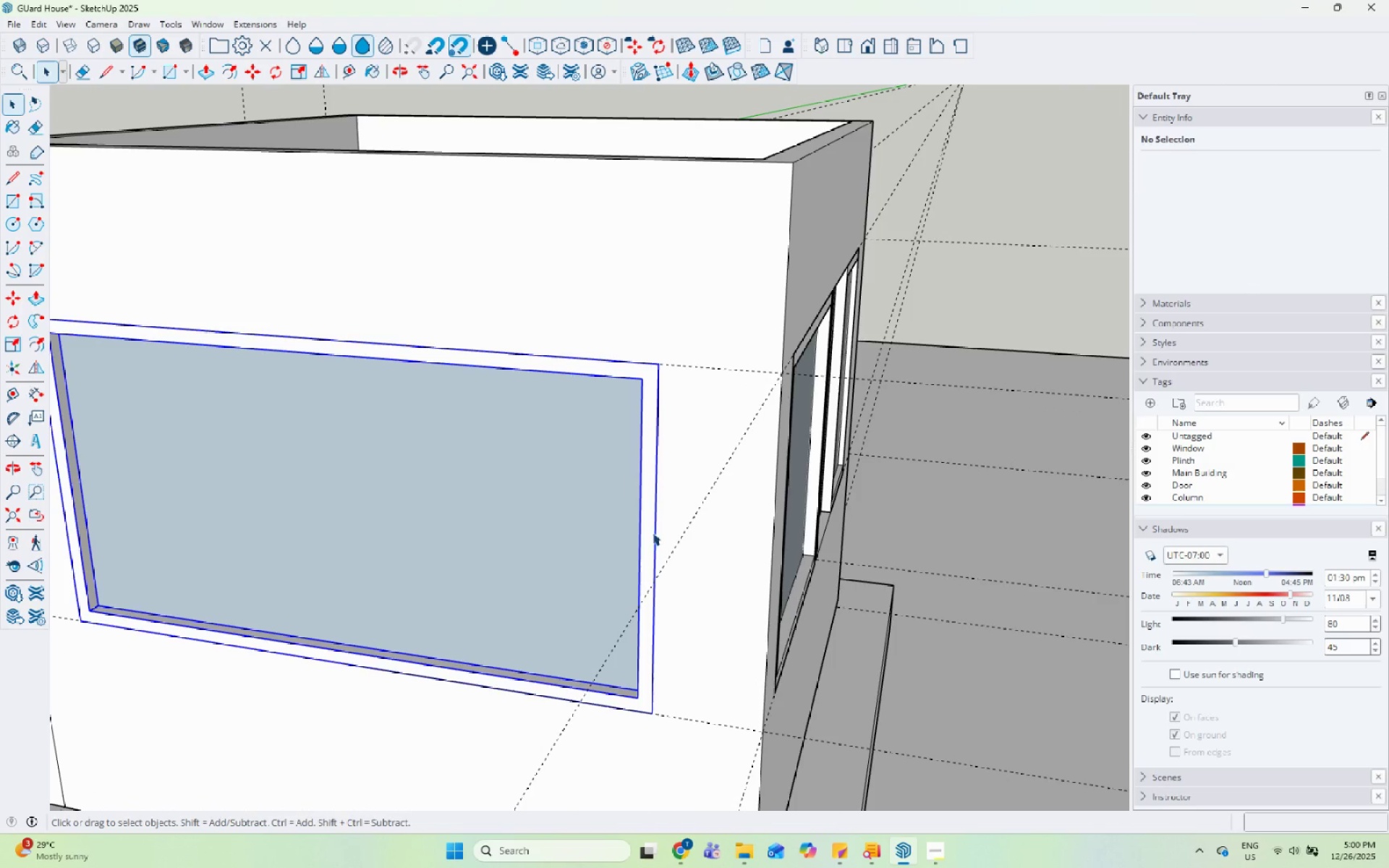 
key(M)
 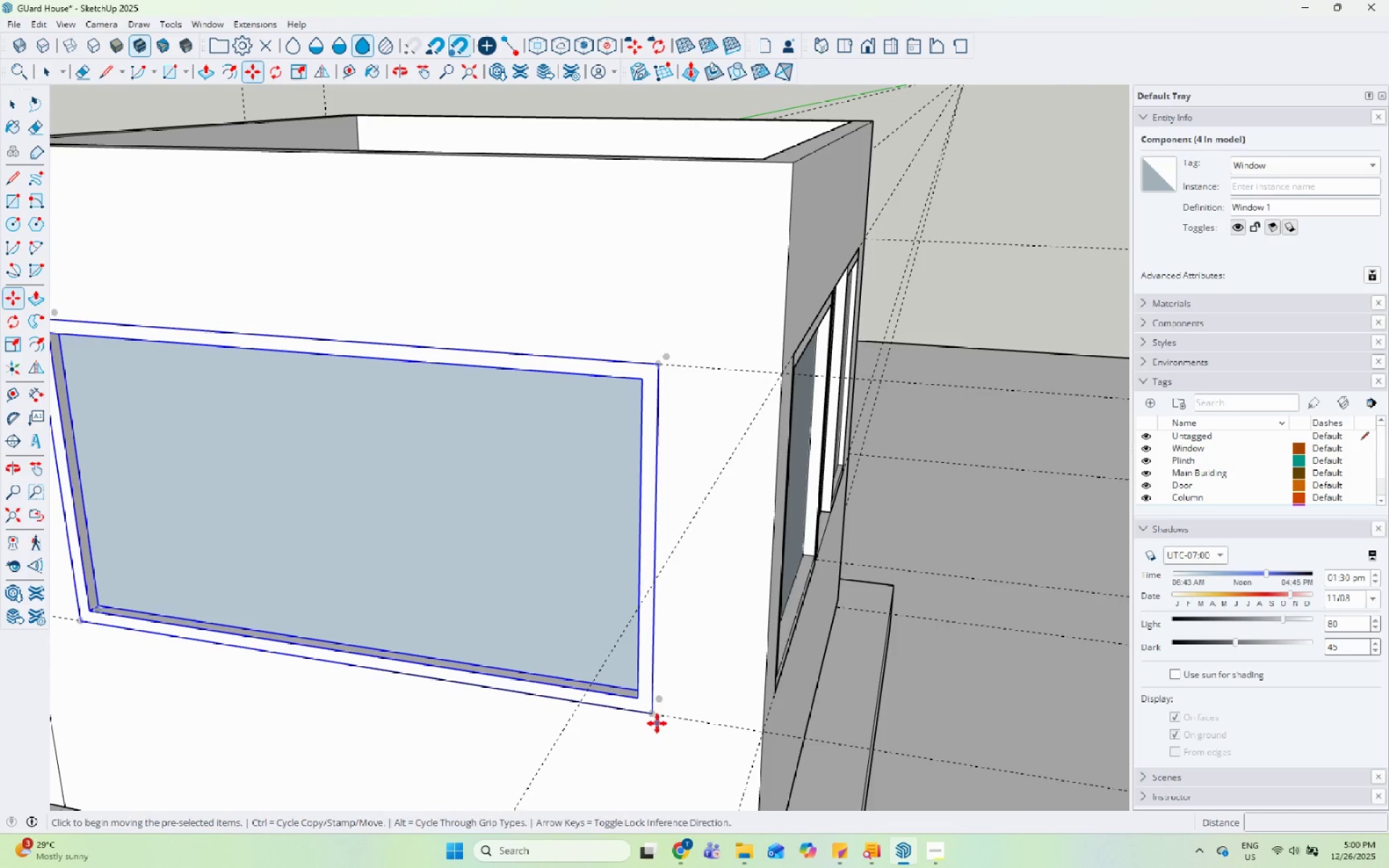 
key(Control+ControlLeft)
 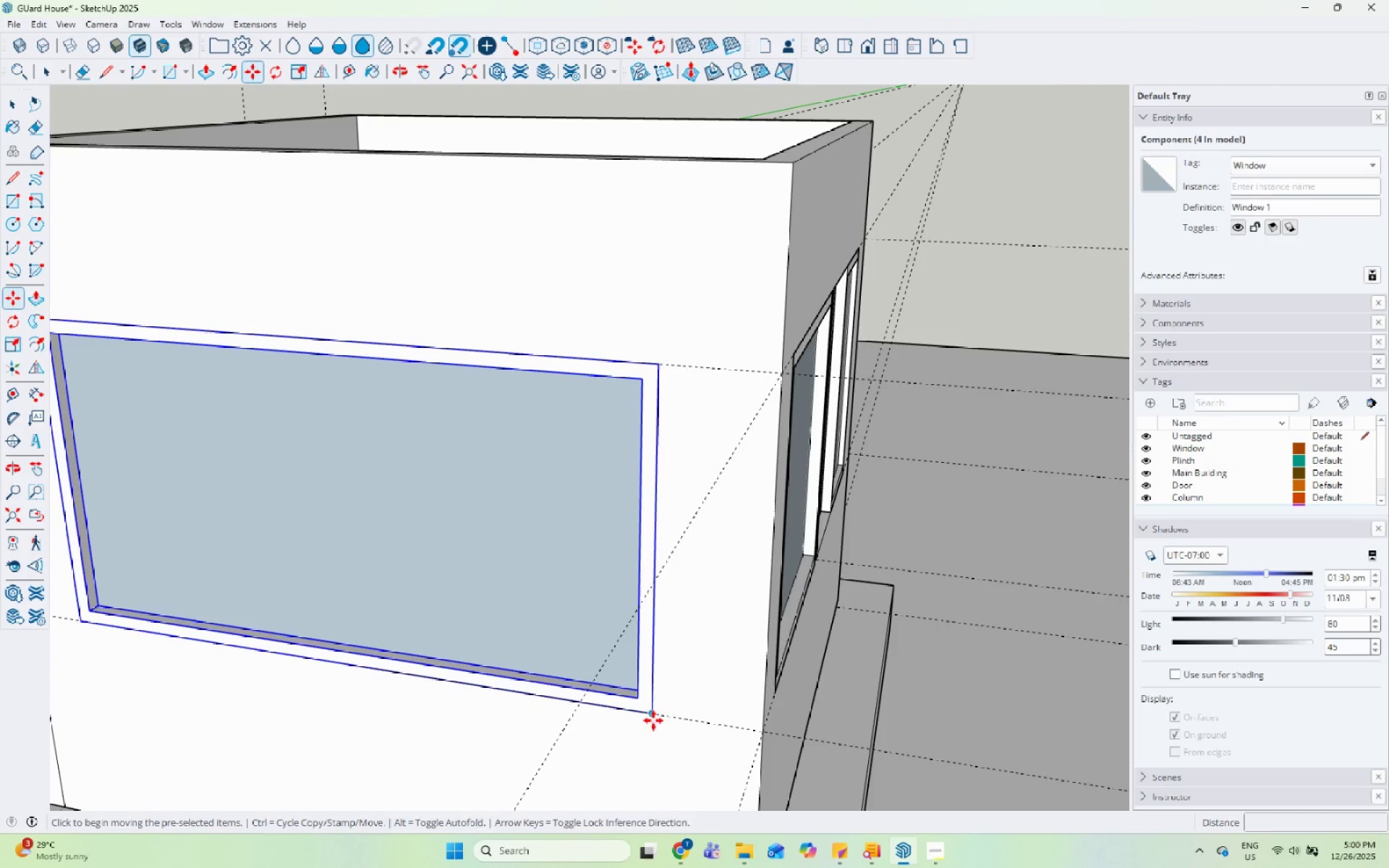 
left_click_drag(start_coordinate=[653, 720], to_coordinate=[655, 712])
 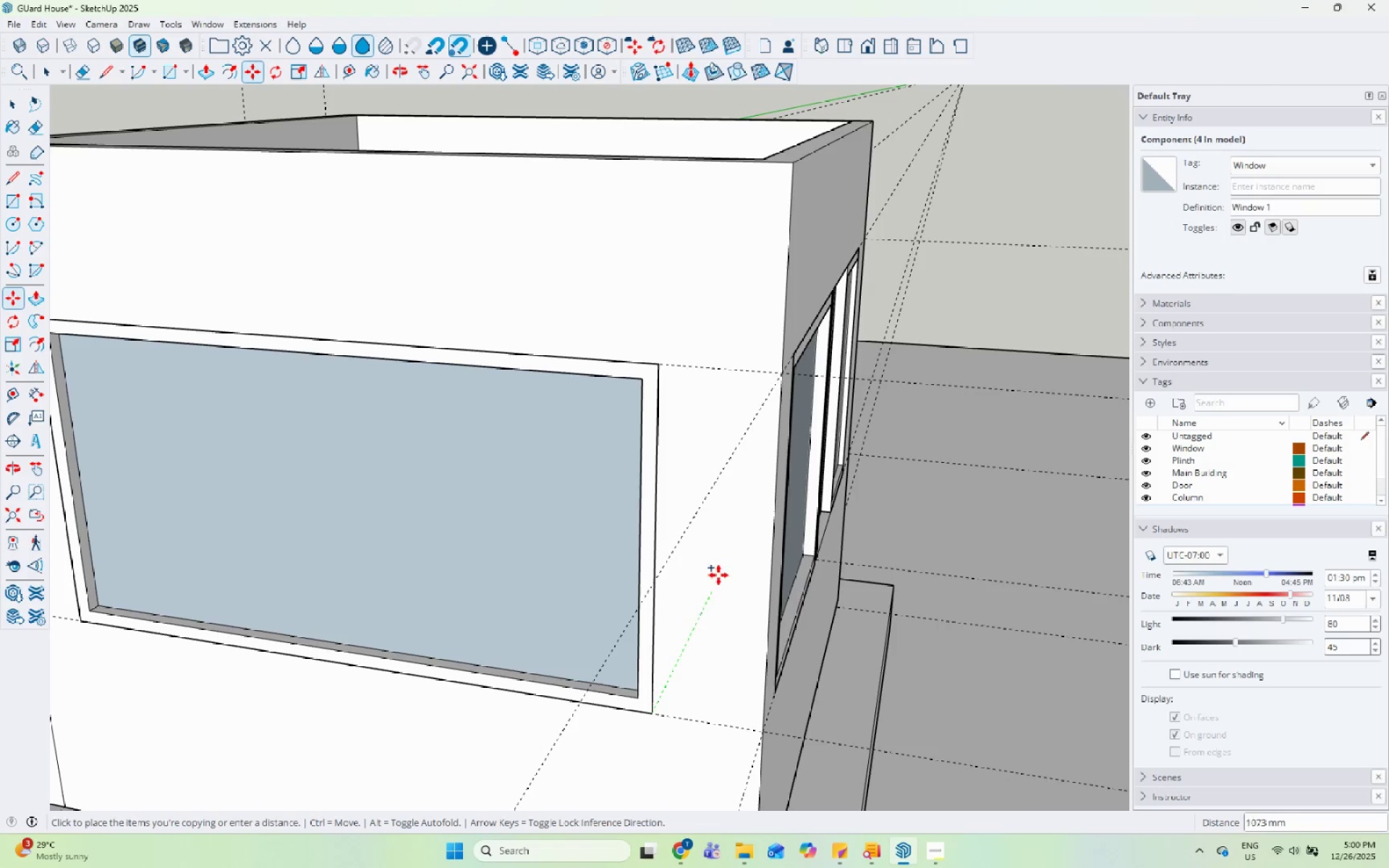 
scroll: coordinate [749, 554], scroll_direction: down, amount: 5.0
 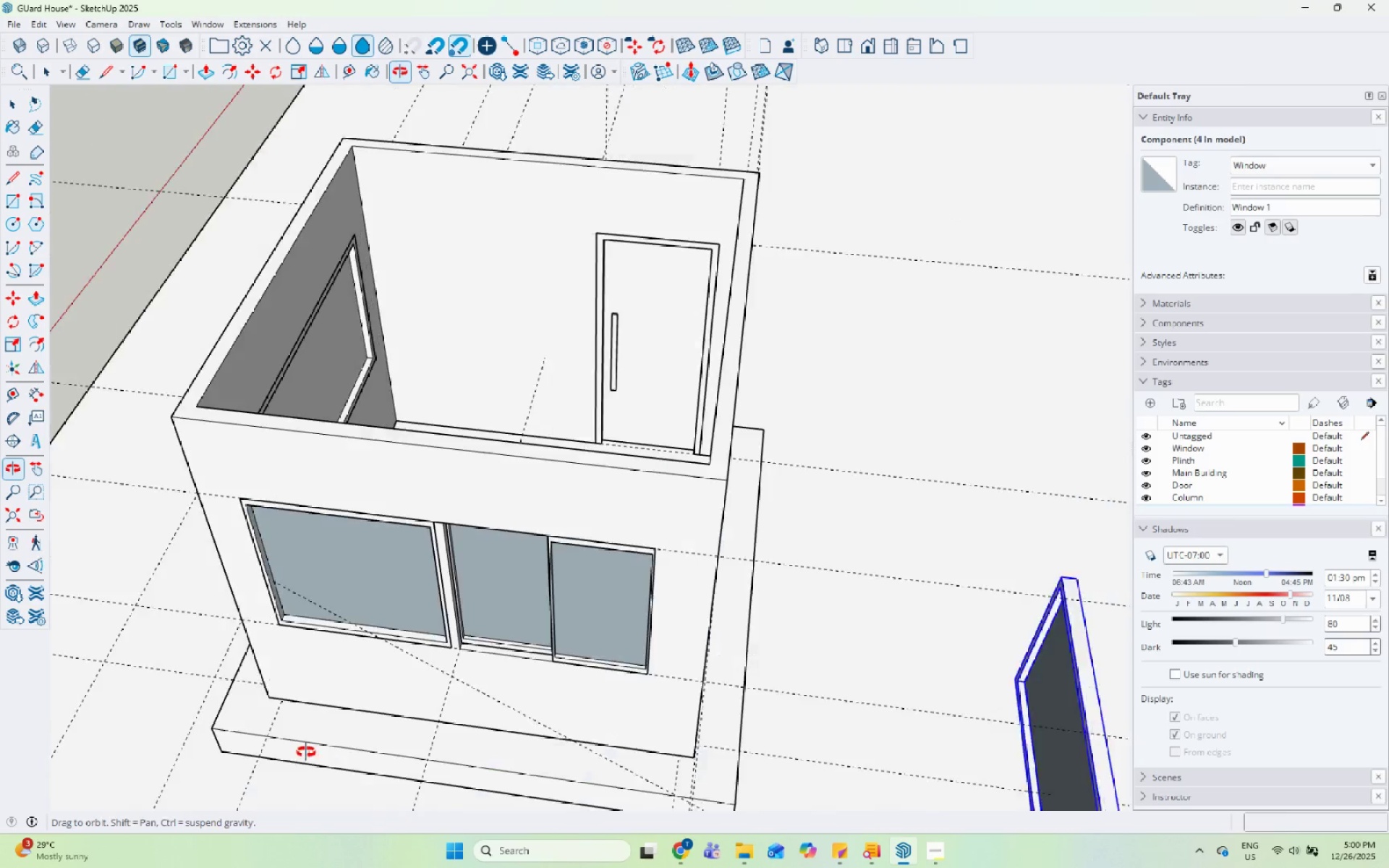 
scroll: coordinate [533, 502], scroll_direction: up, amount: 11.0
 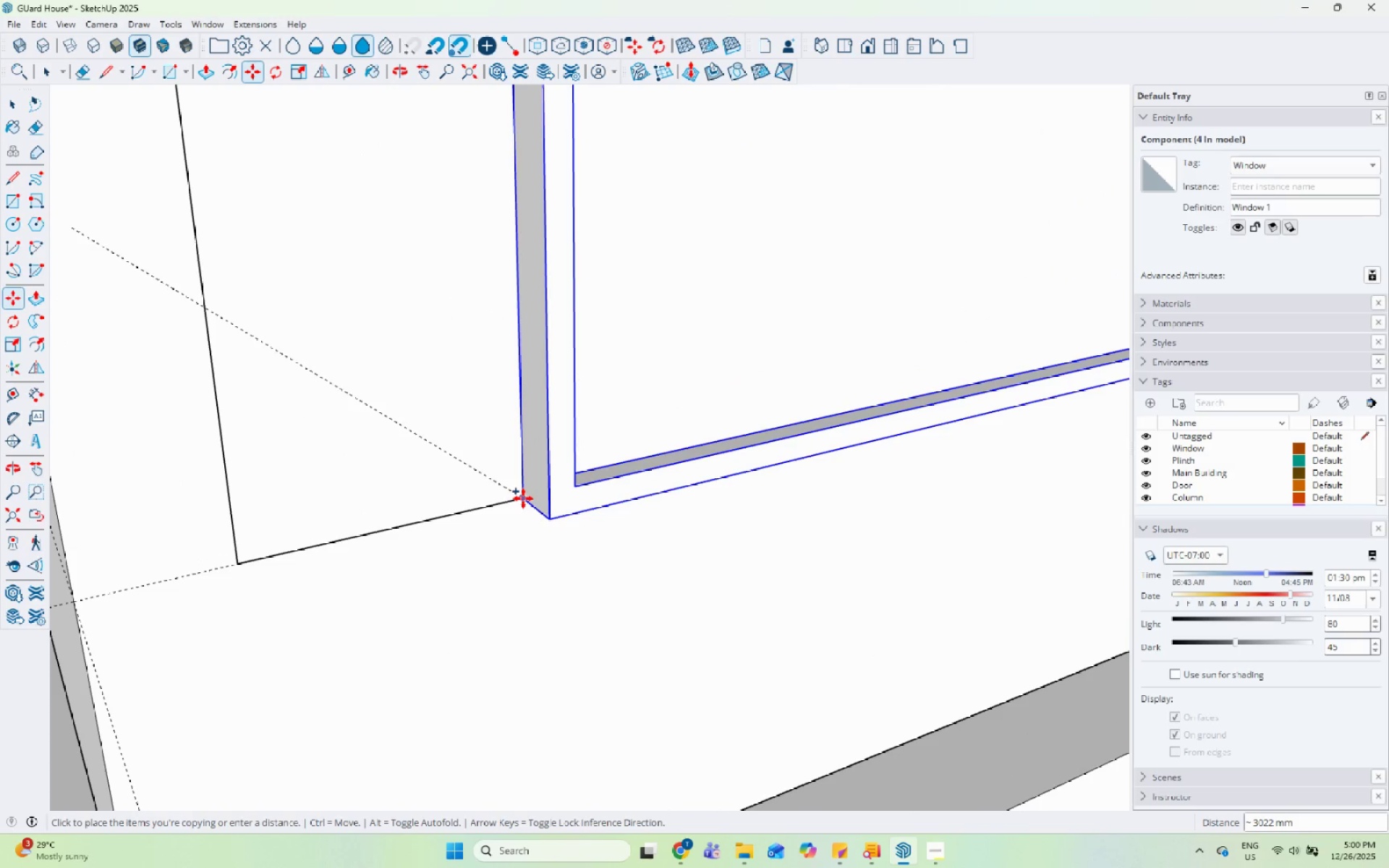 
double_click([548, 520])
 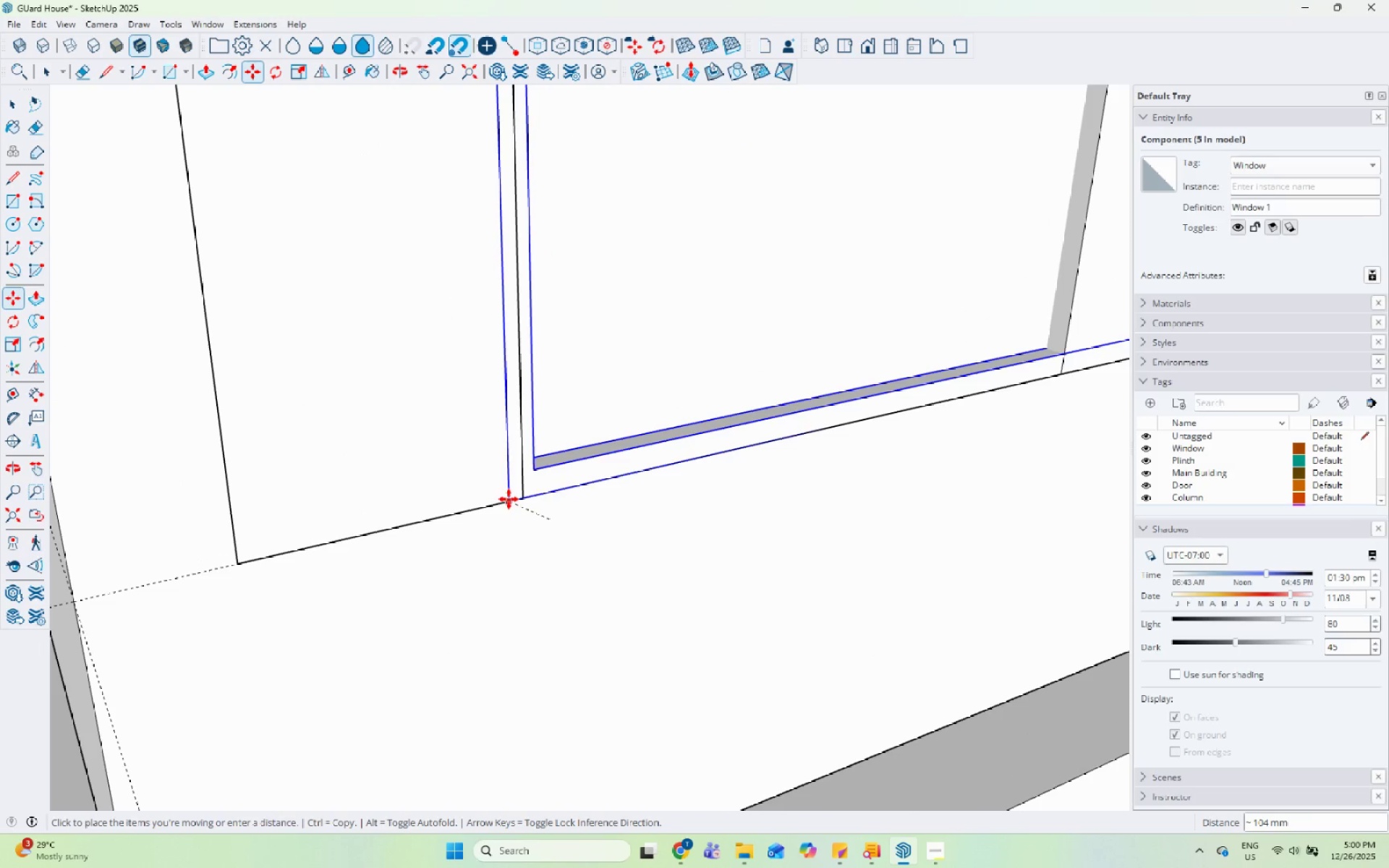 
left_click([521, 500])
 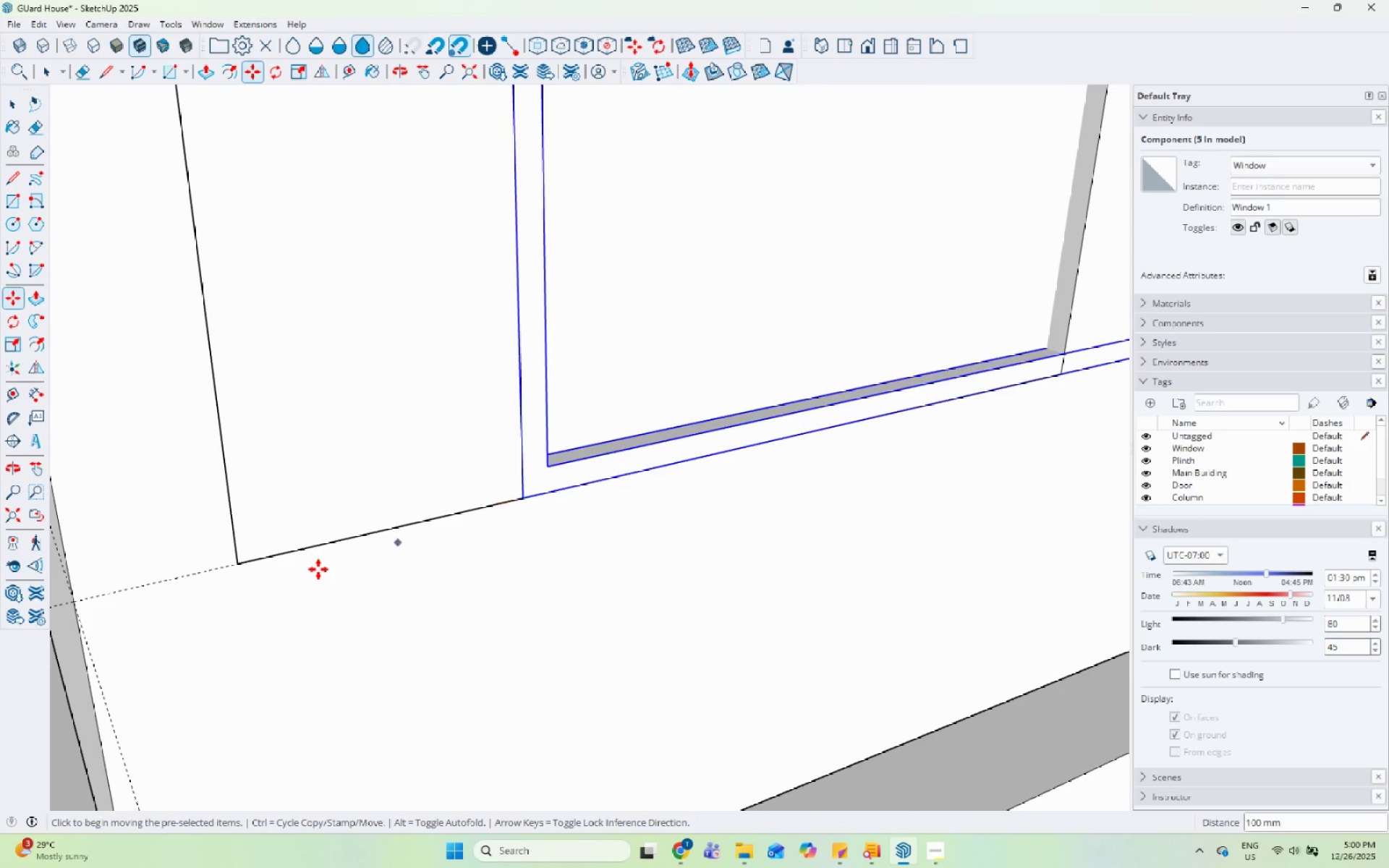 
scroll: coordinate [386, 617], scroll_direction: down, amount: 13.0
 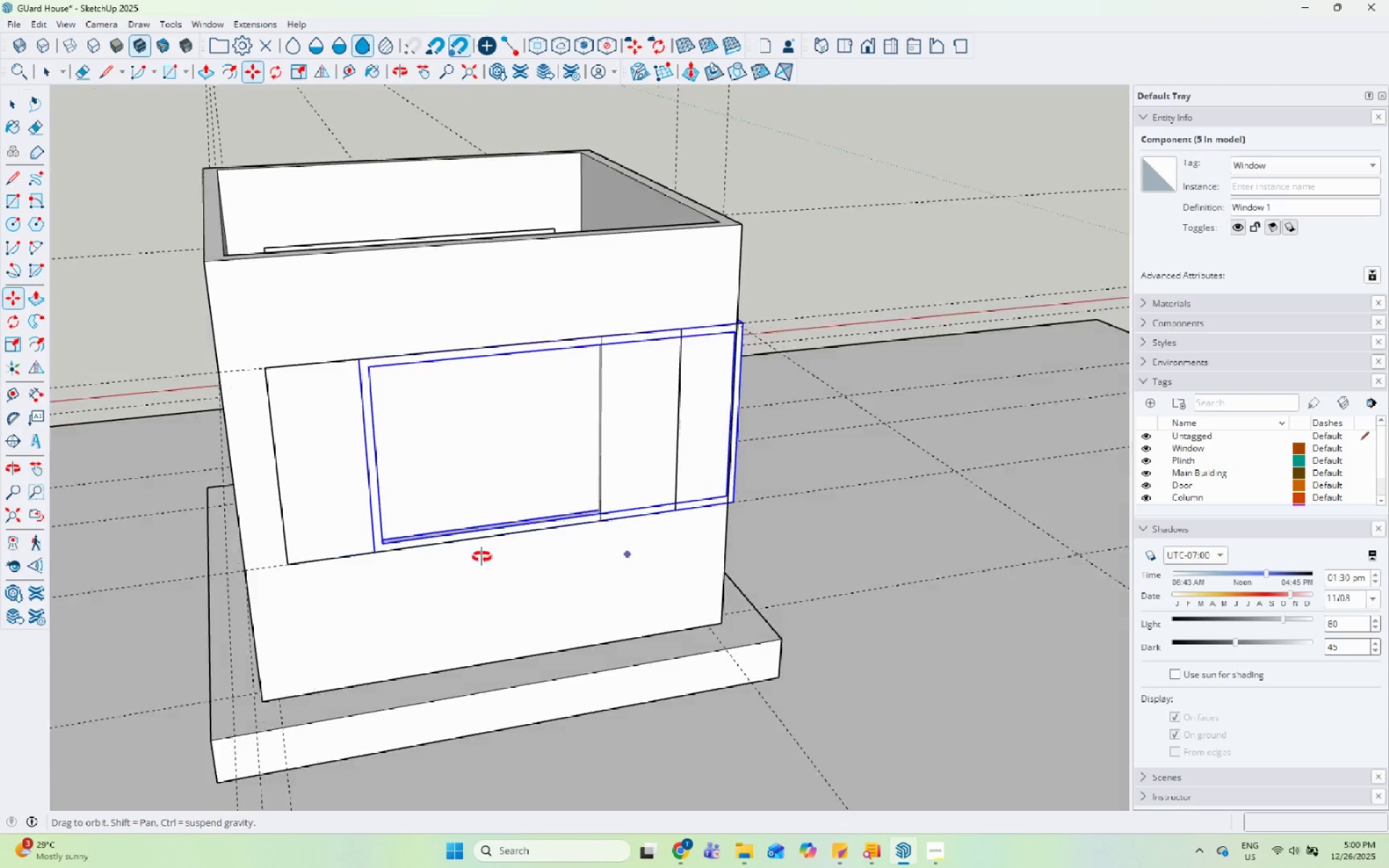 
key(Space)
 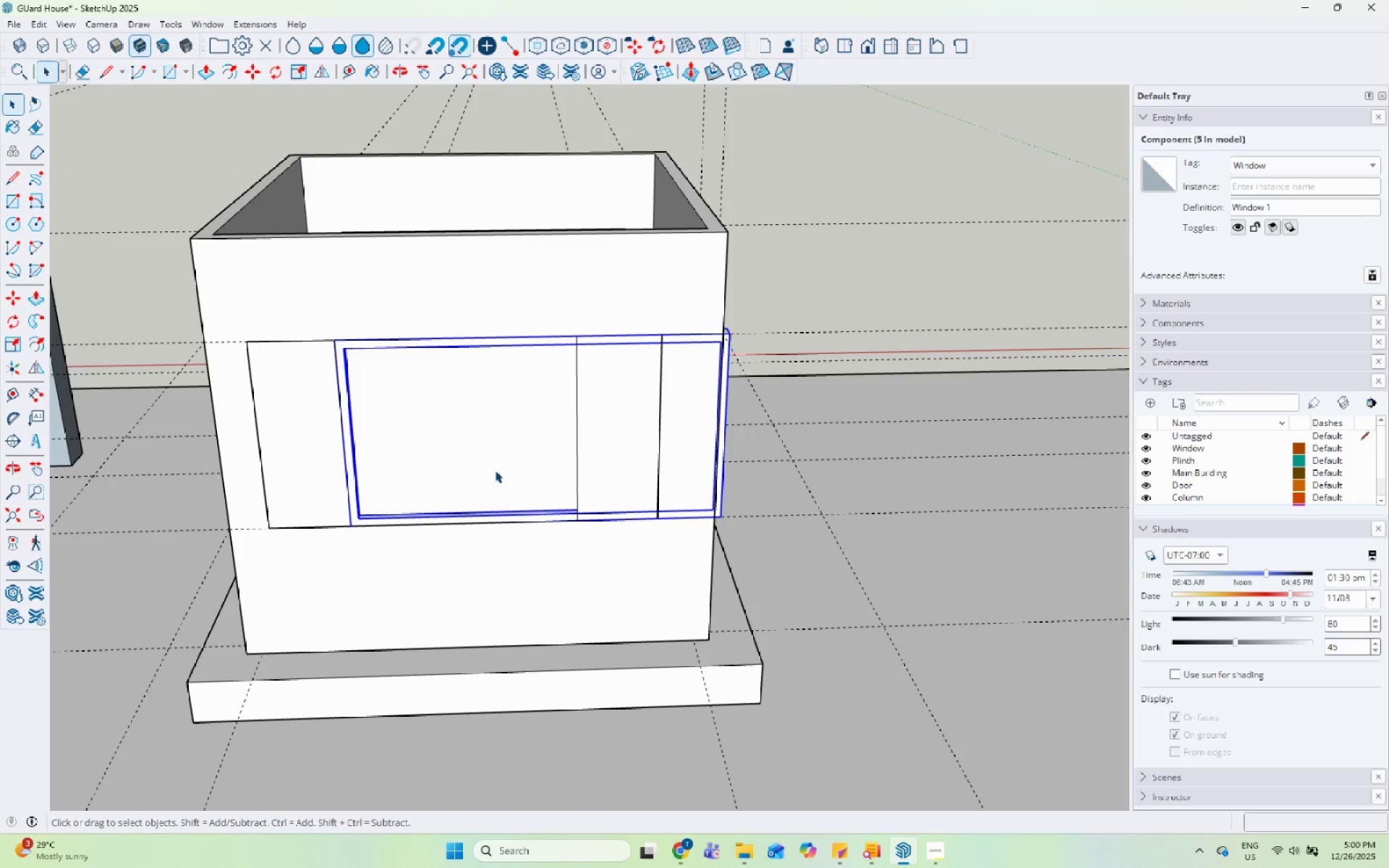 
key(S)
 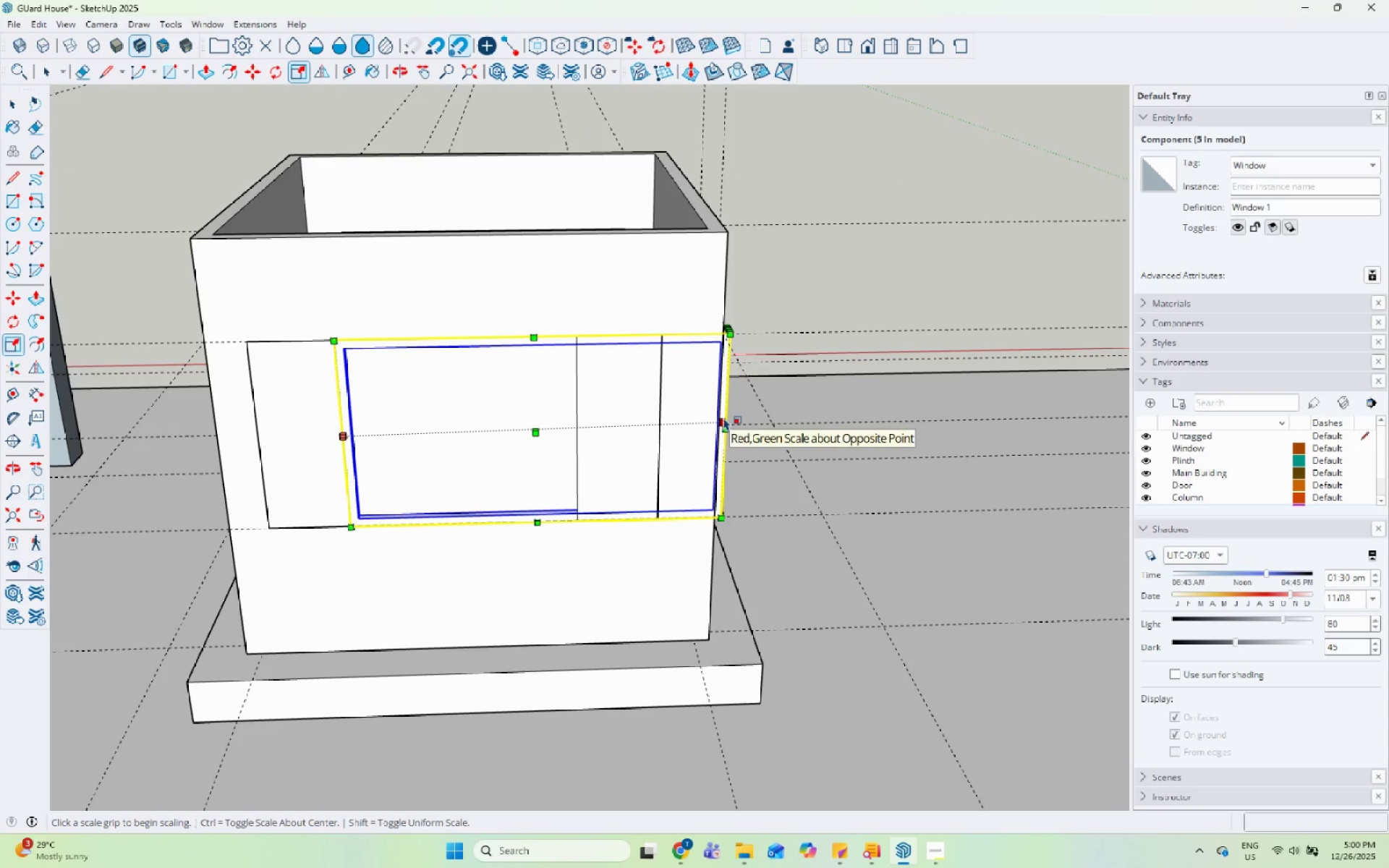 
left_click([723, 420])
 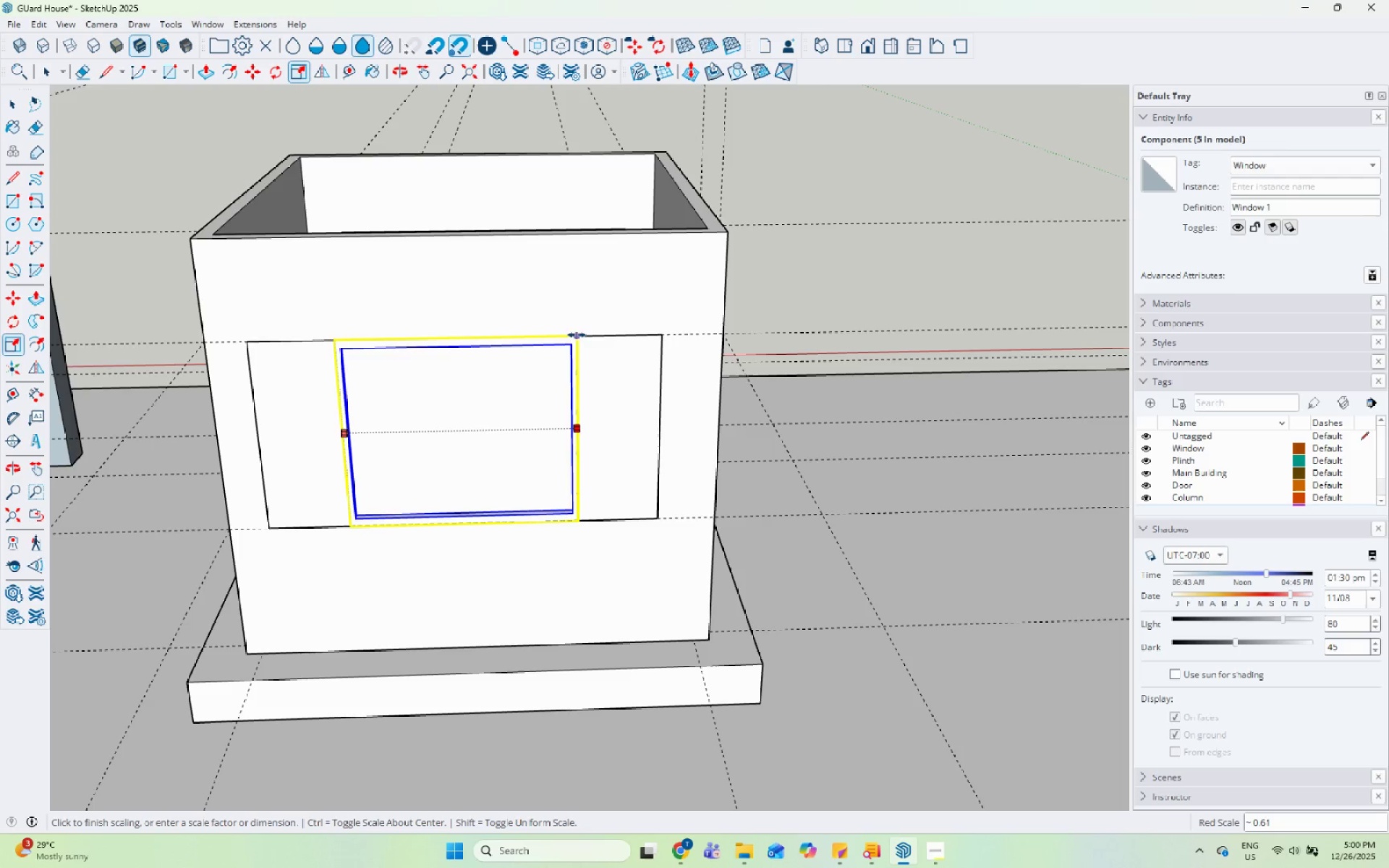 
left_click_drag(start_coordinate=[575, 341], to_coordinate=[579, 342])
 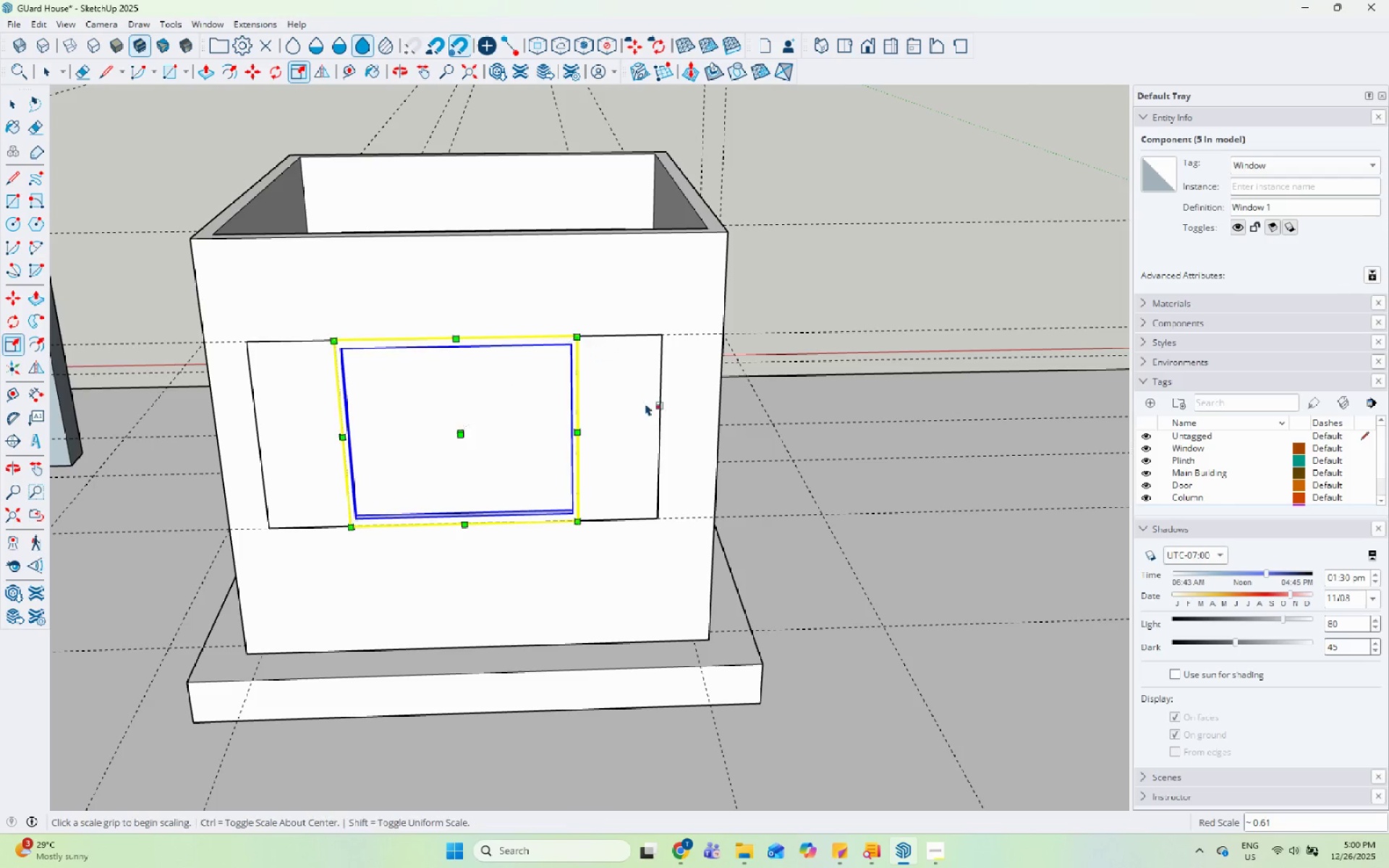 
key(Space)
 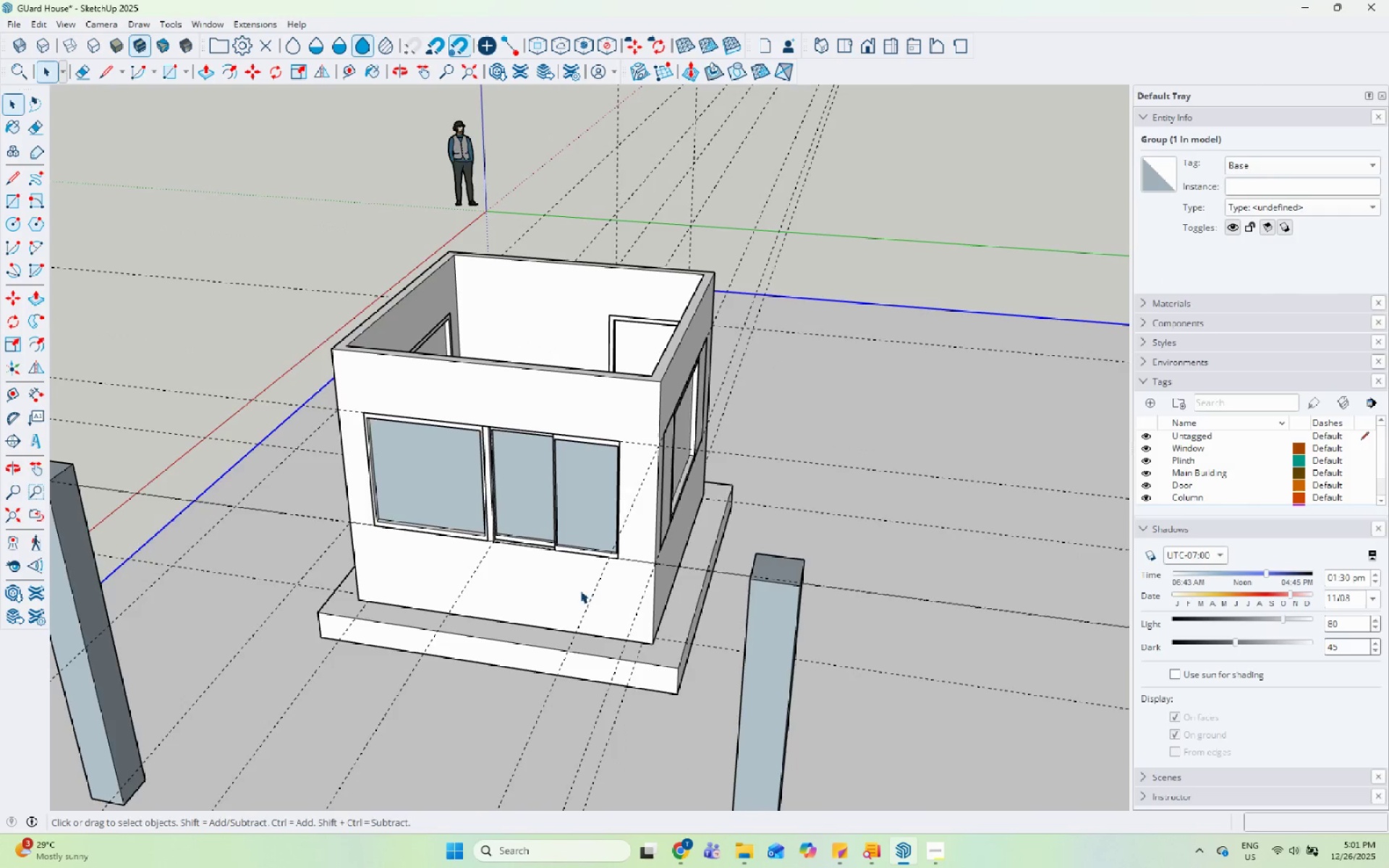 
scroll: coordinate [643, 453], scroll_direction: down, amount: 5.0
 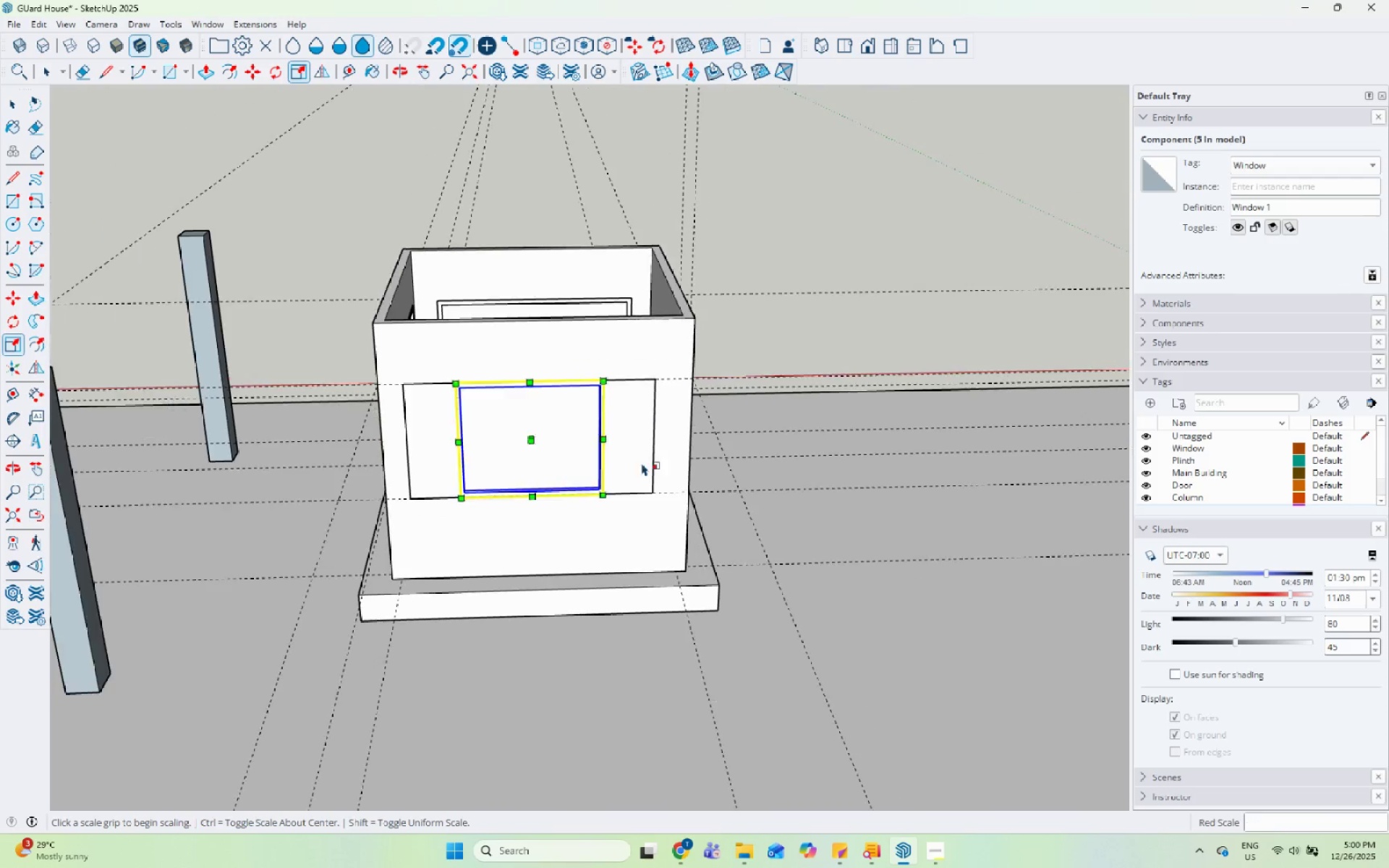 
scroll: coordinate [666, 428], scroll_direction: up, amount: 10.0
 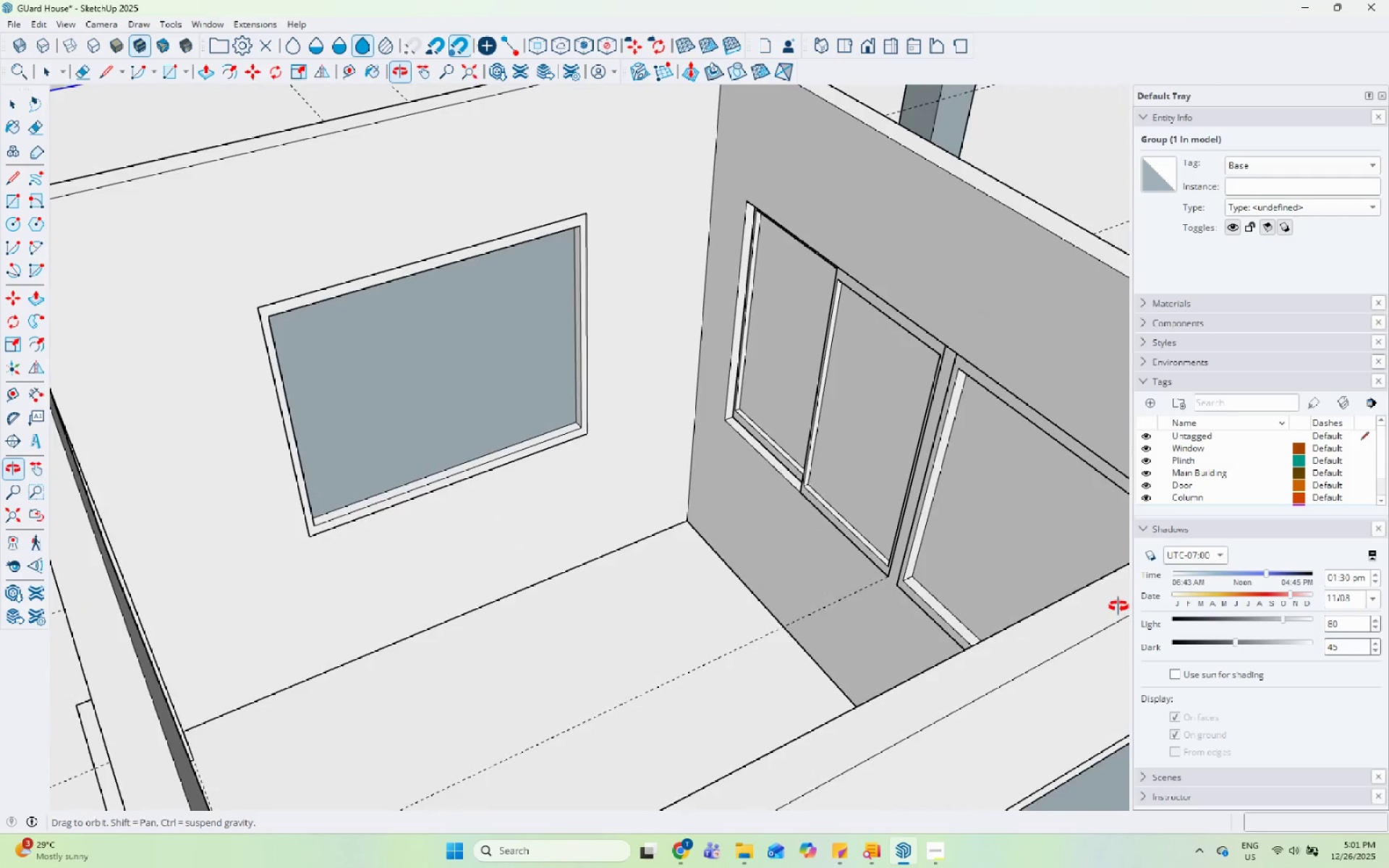 
scroll: coordinate [517, 487], scroll_direction: down, amount: 6.0